 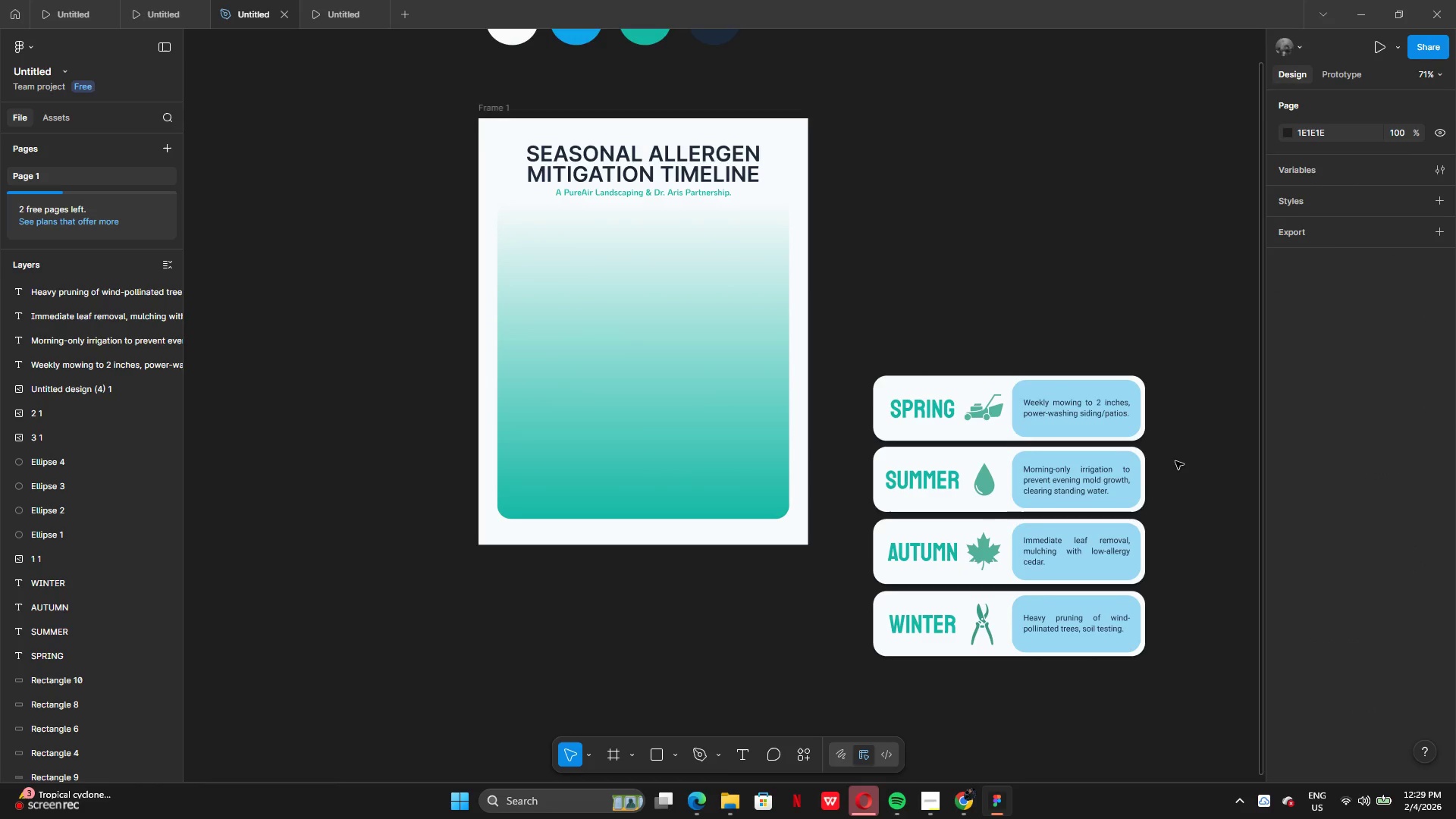 
left_click_drag(start_coordinate=[732, 306], to_coordinate=[1050, 411])
 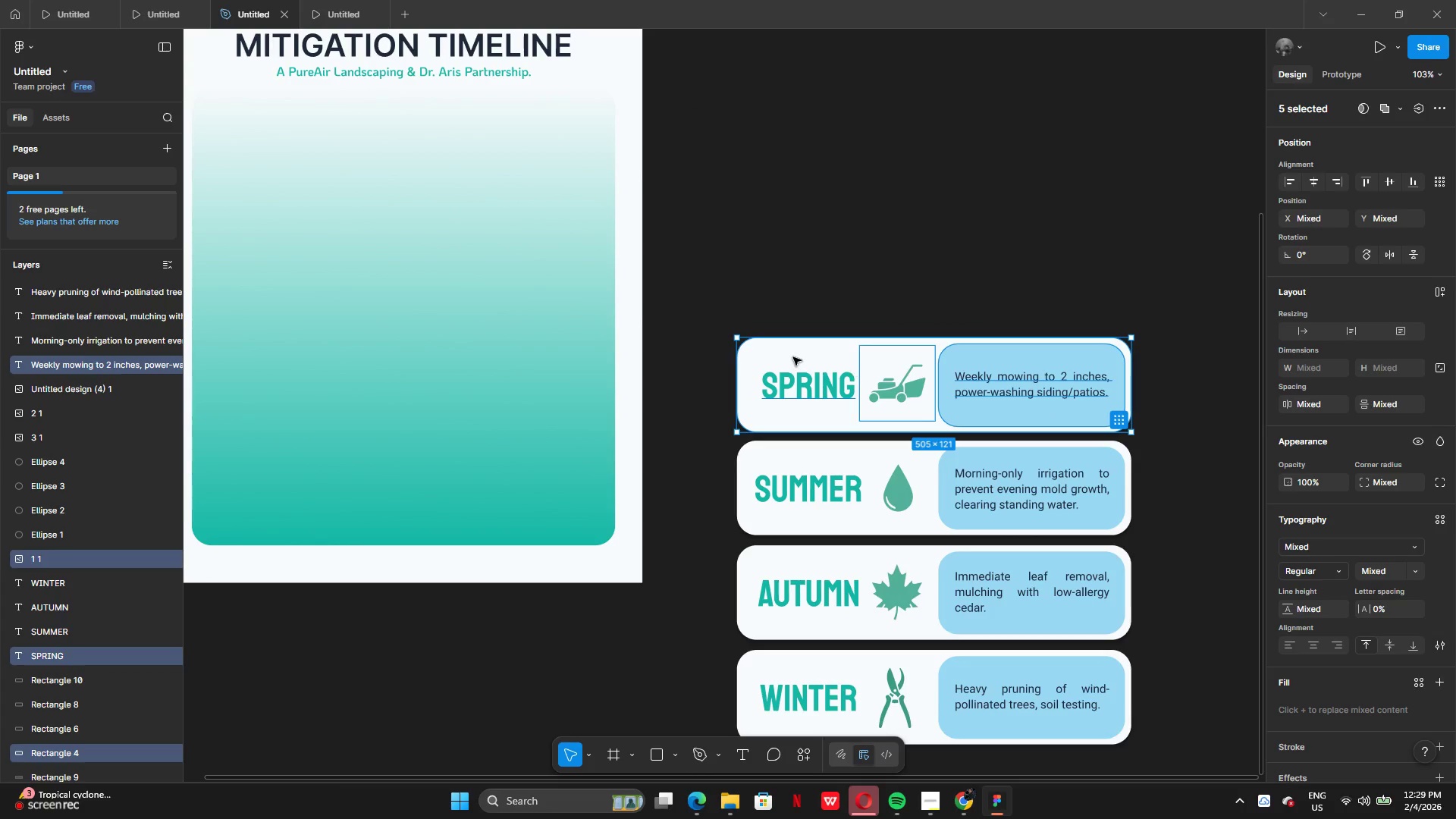 
right_click([793, 357])
 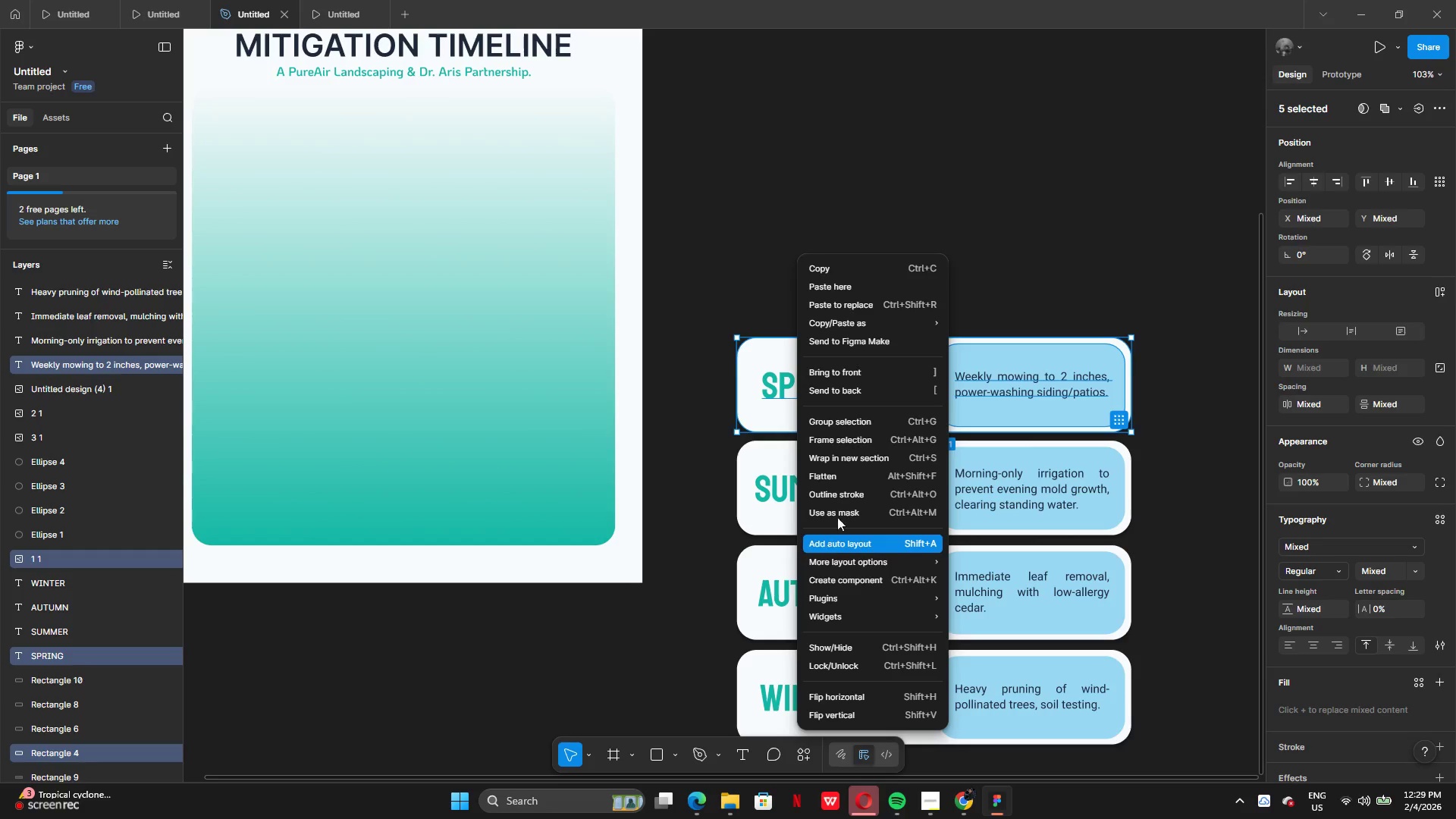 
left_click([834, 425])
 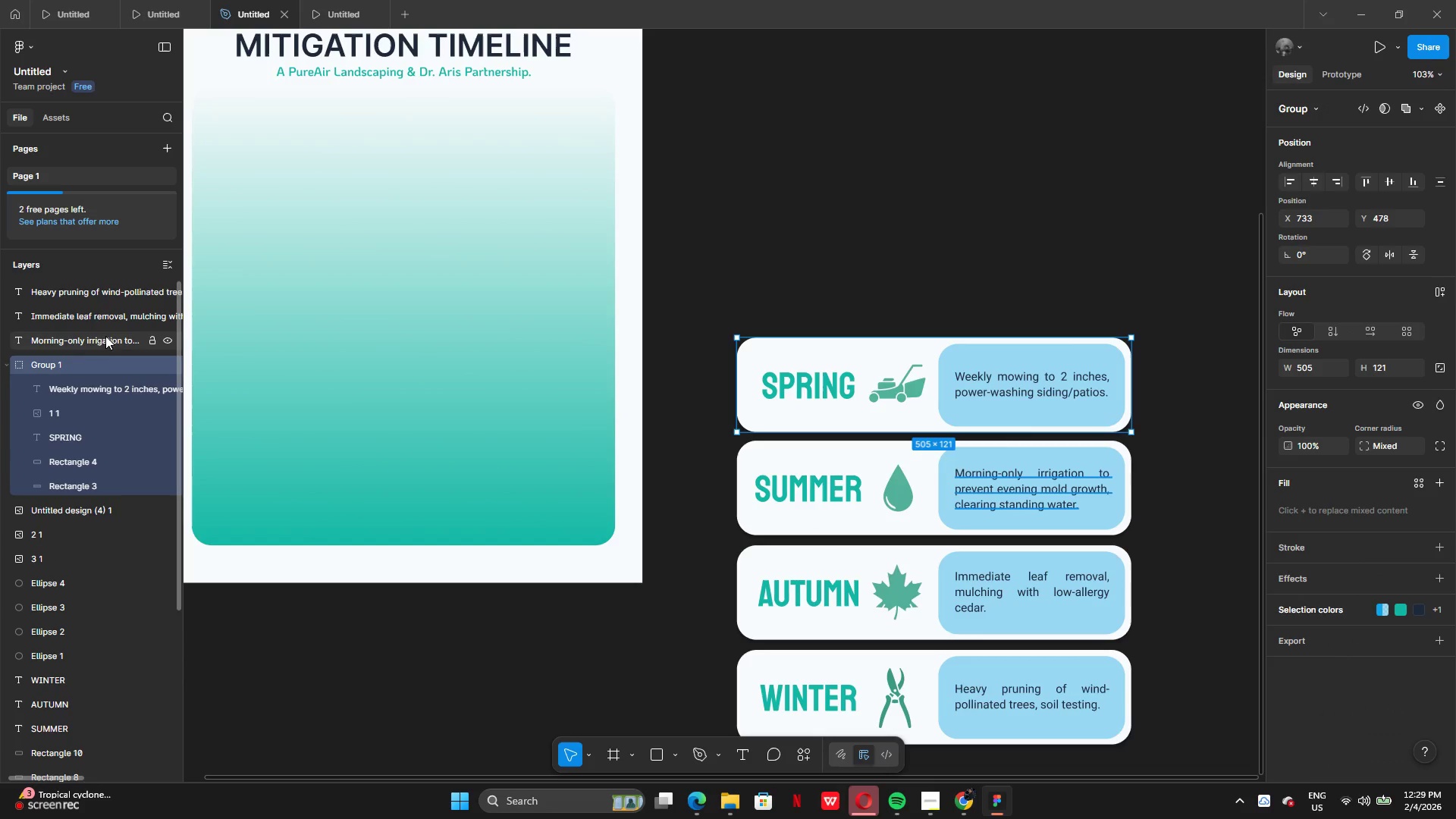 
double_click([64, 369])
 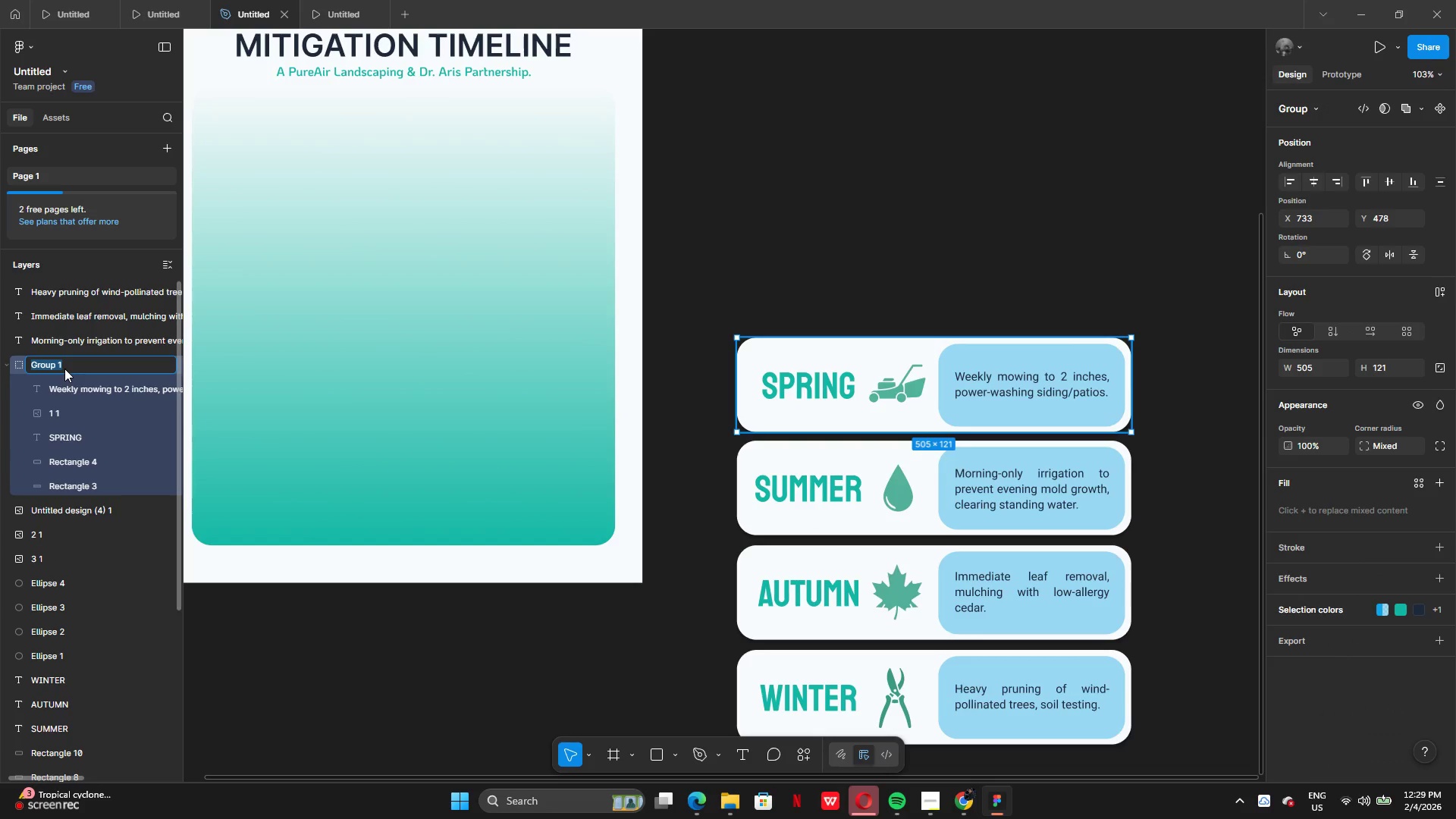 
type(SPRING)
 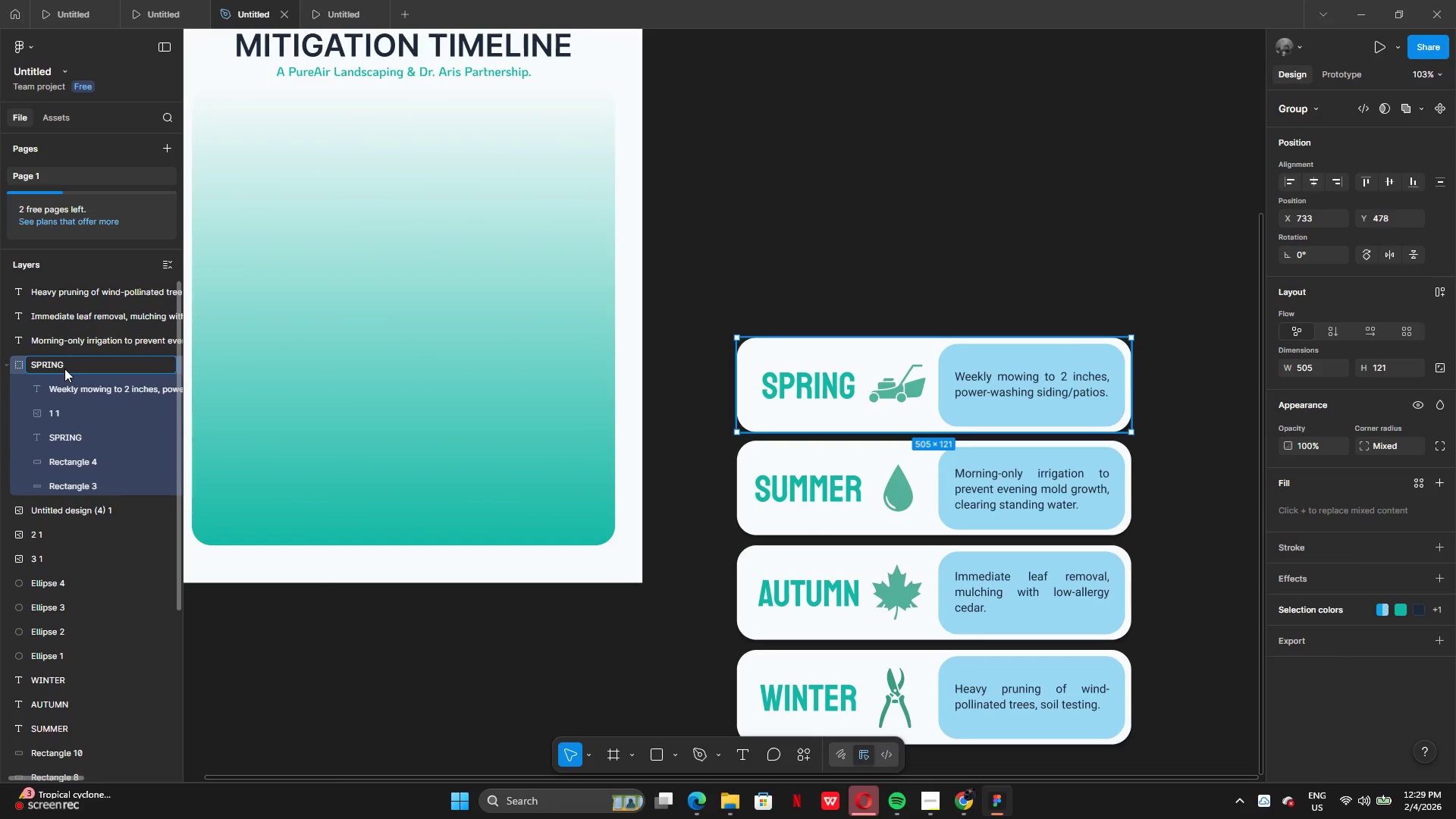 
key(Enter)
 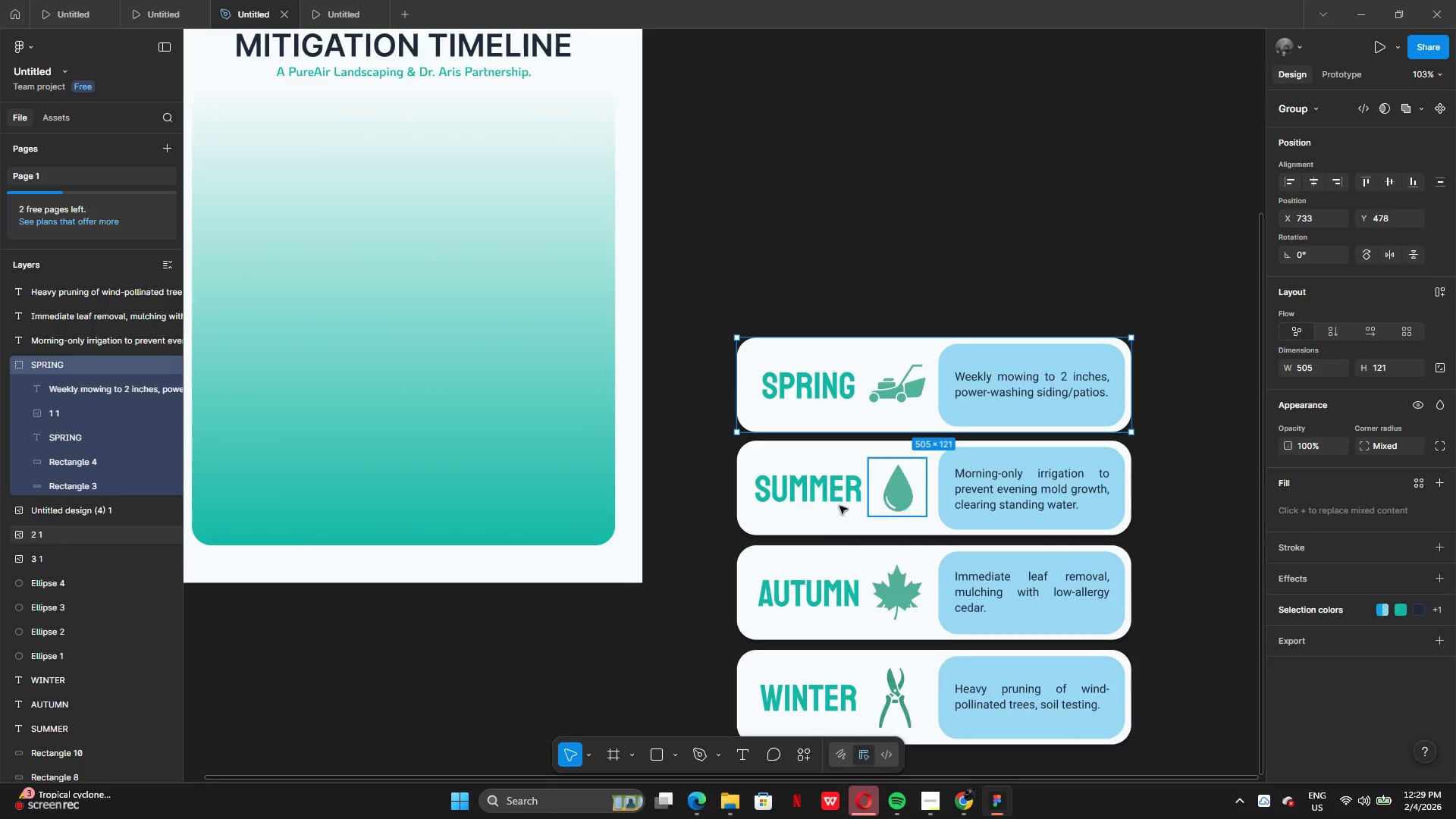 
left_click([730, 475])
 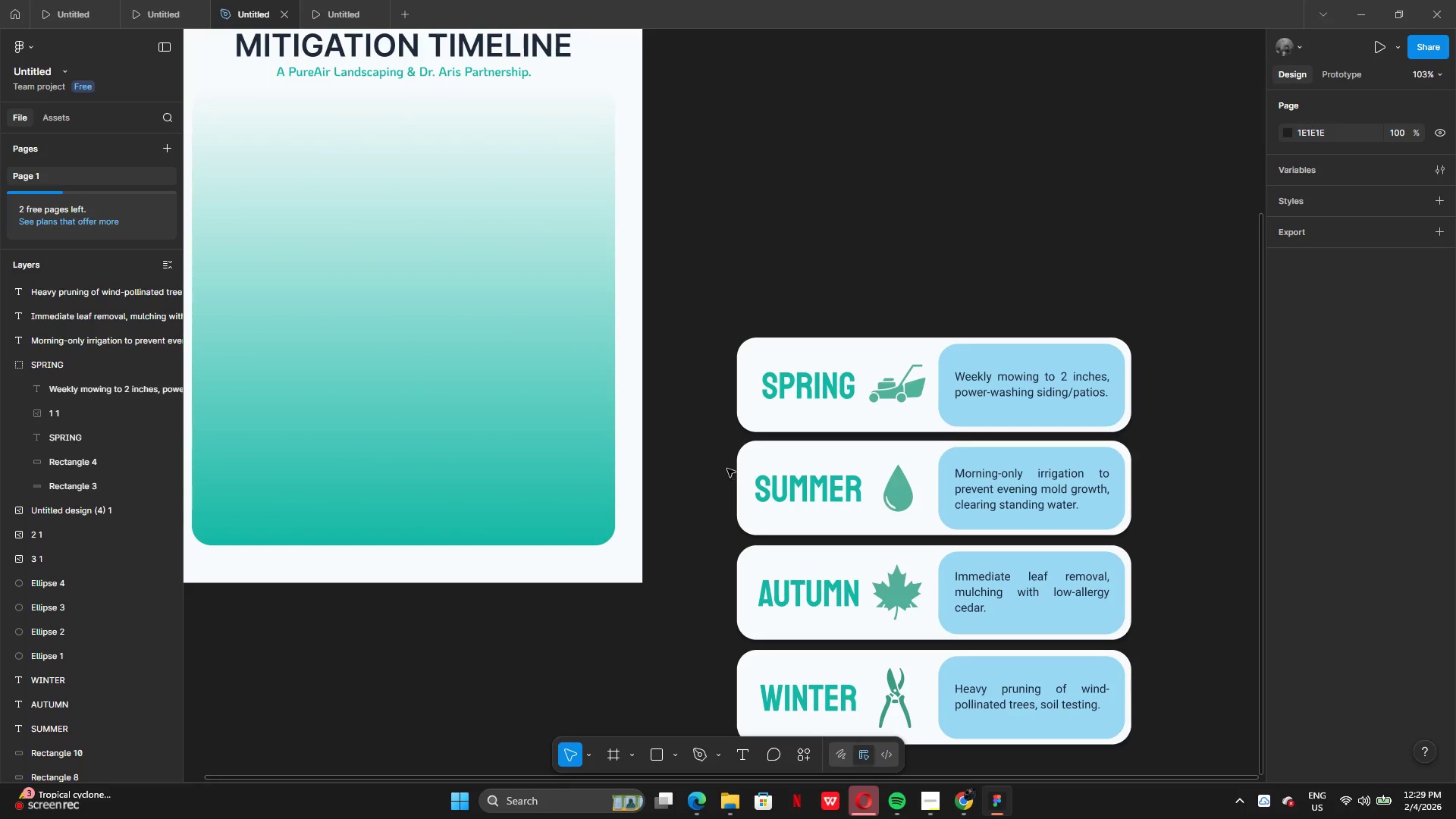 
left_click_drag(start_coordinate=[726, 466], to_coordinate=[1030, 514])
 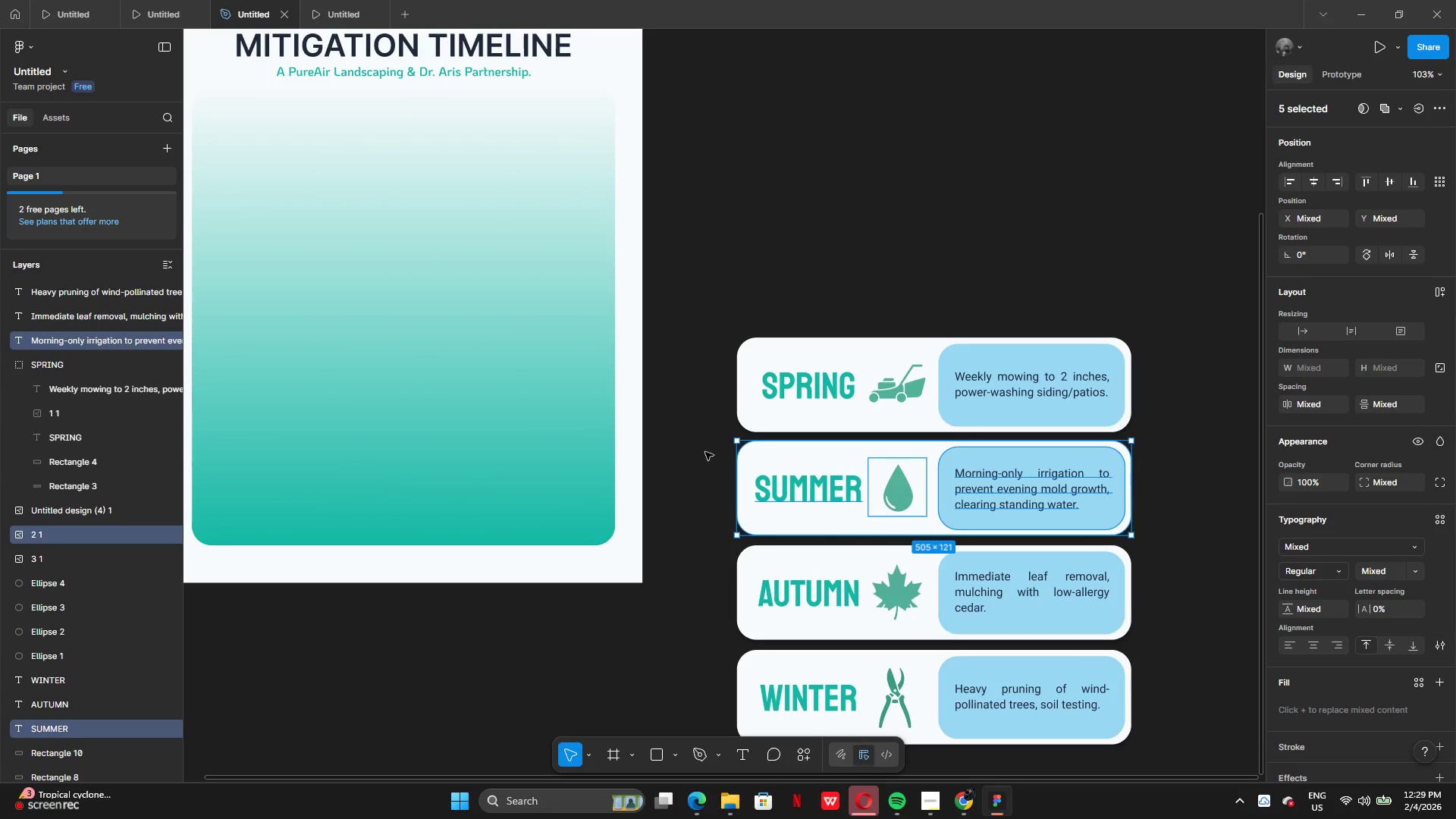 
right_click([937, 485])
 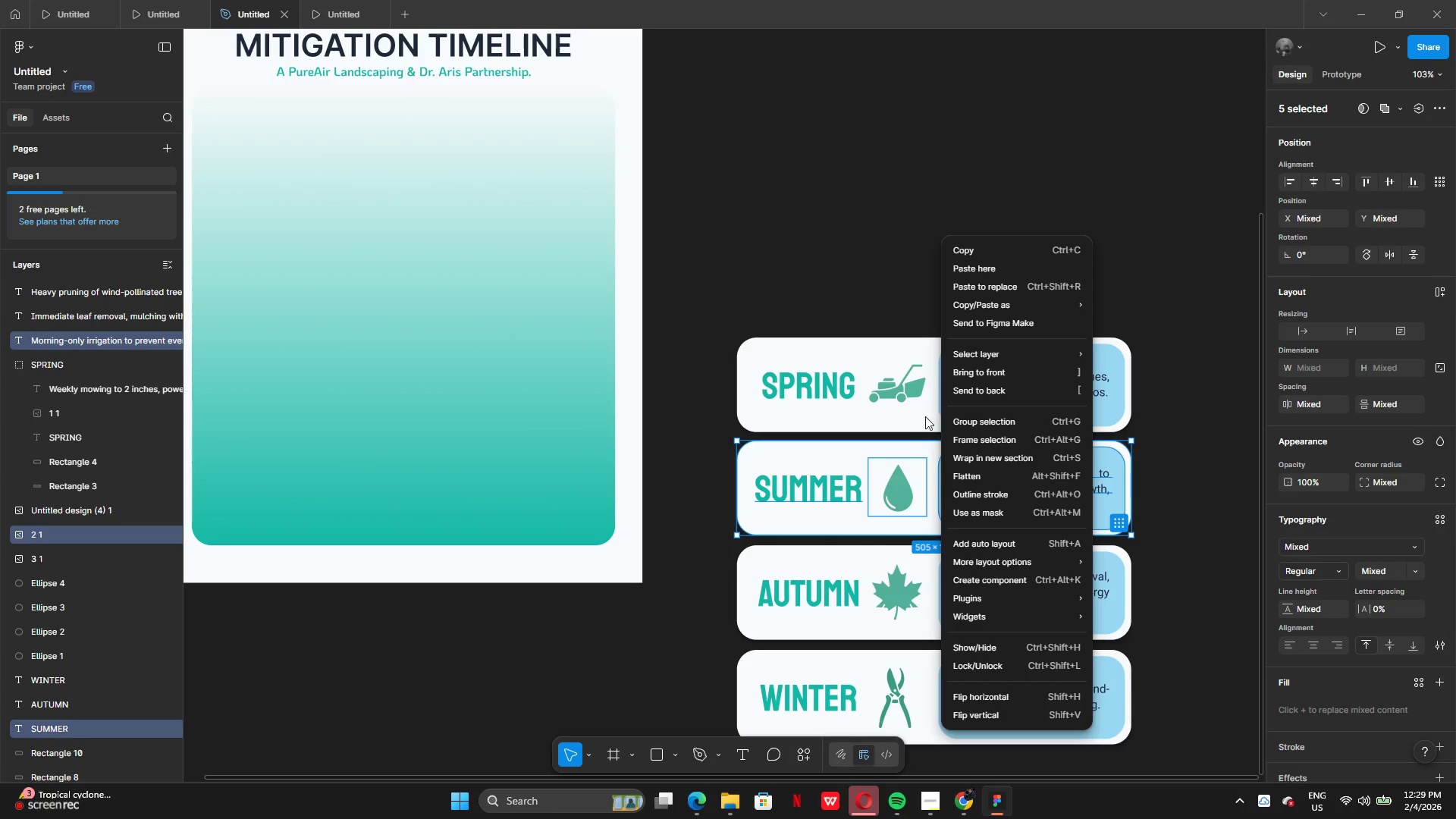 
left_click([964, 419])
 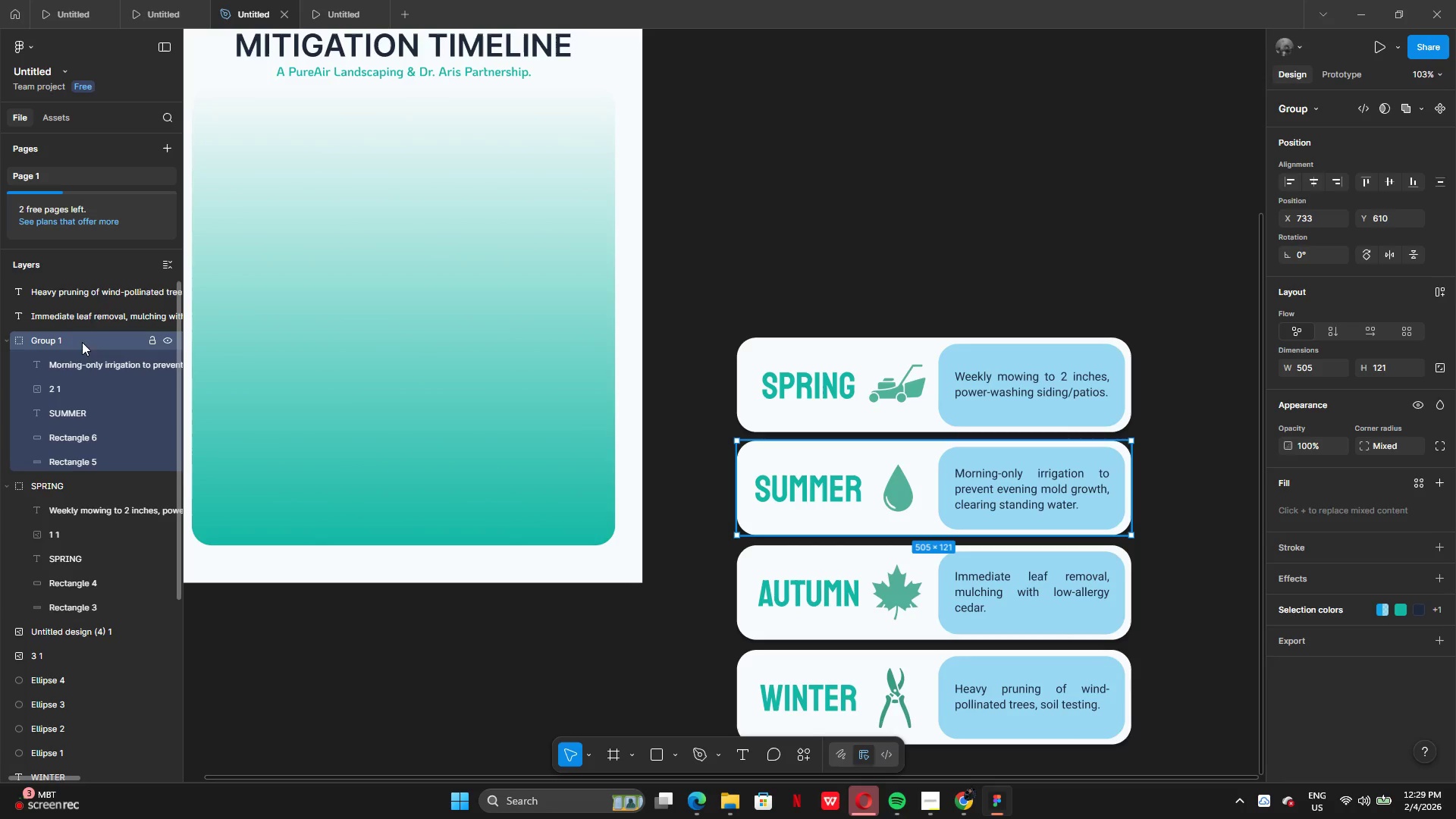 
wait(5.09)
 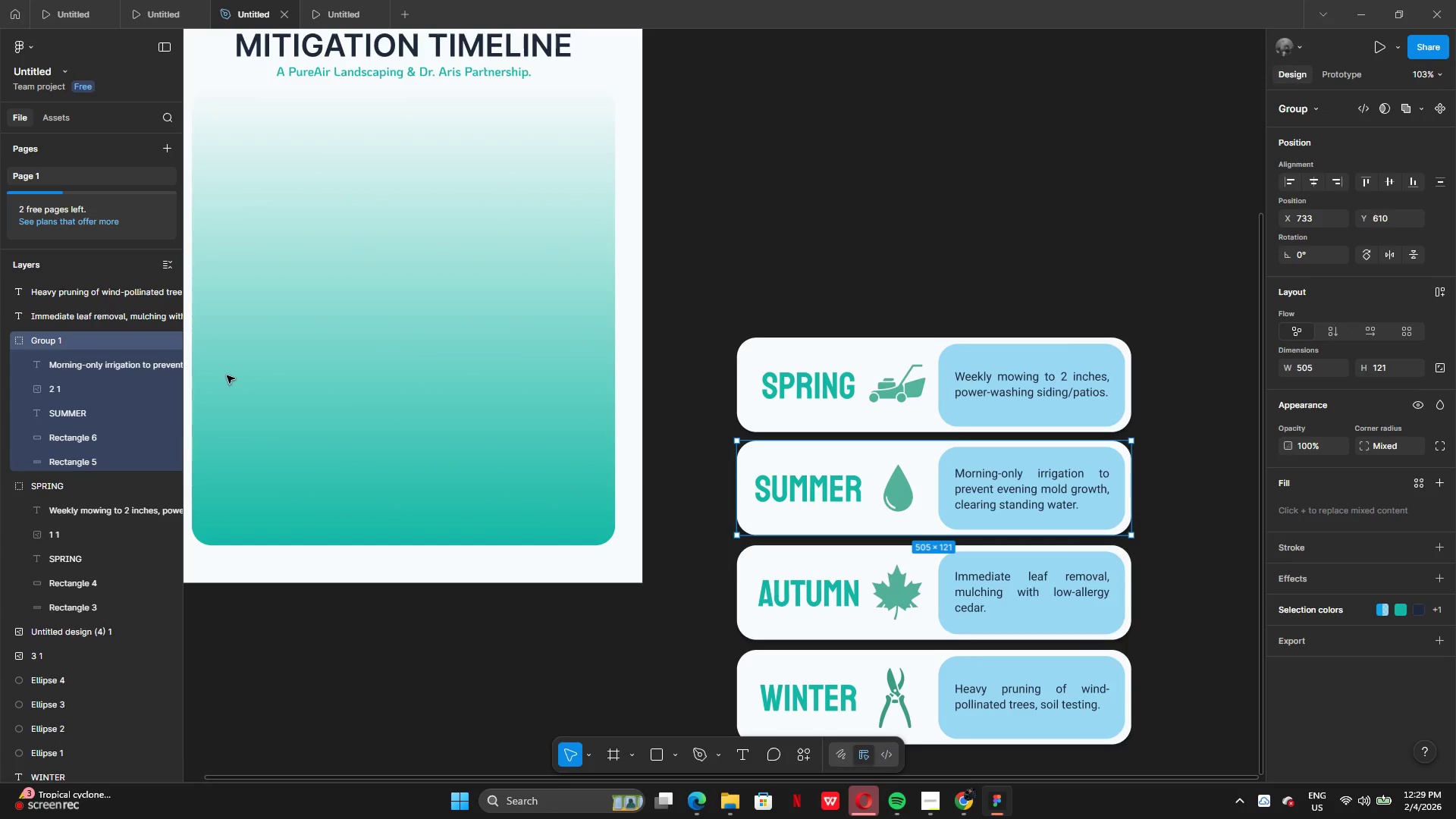 
double_click([56, 338])
 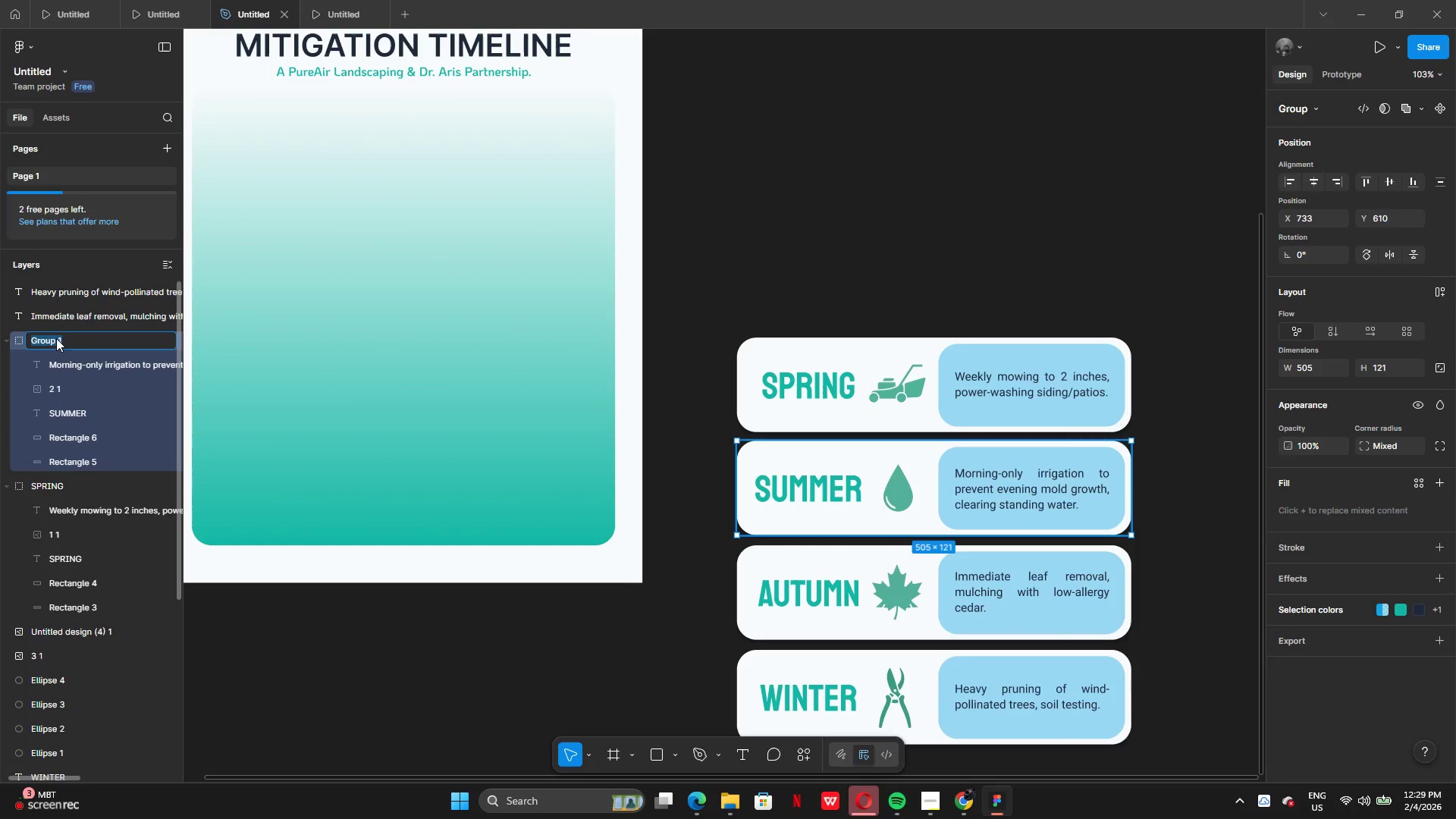 
type(SUMMER)
 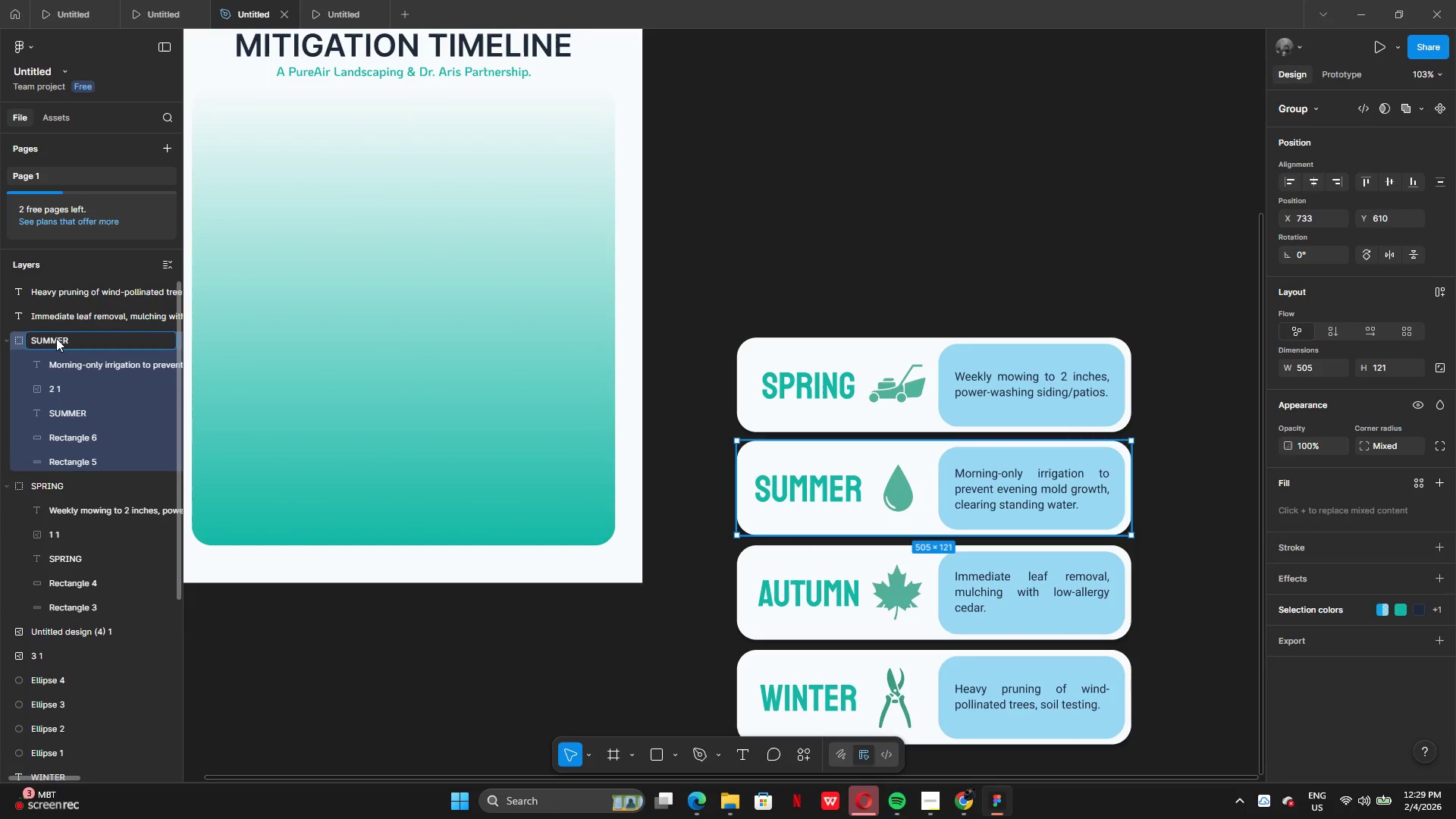 
key(Enter)
 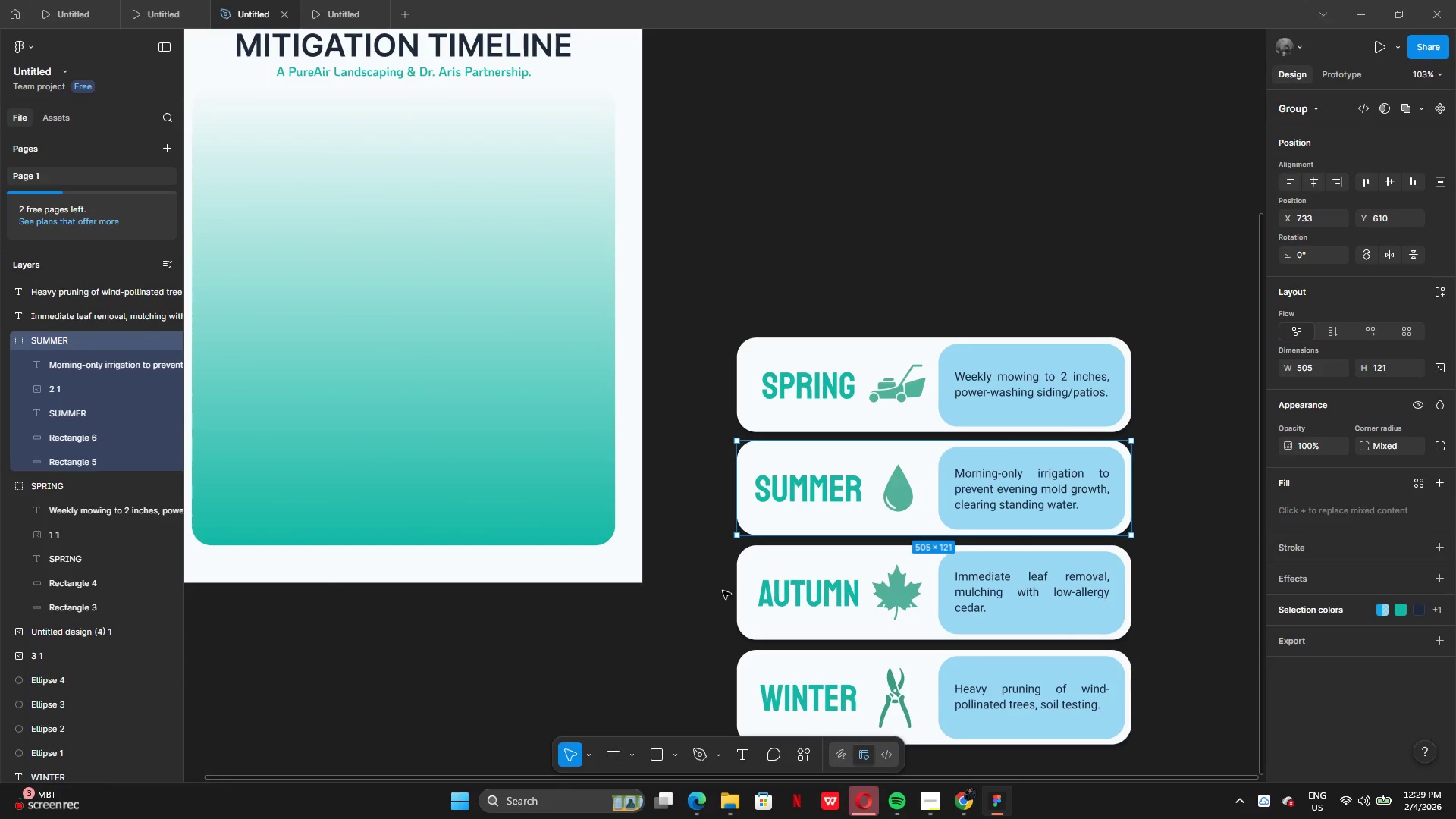 
left_click([711, 580])
 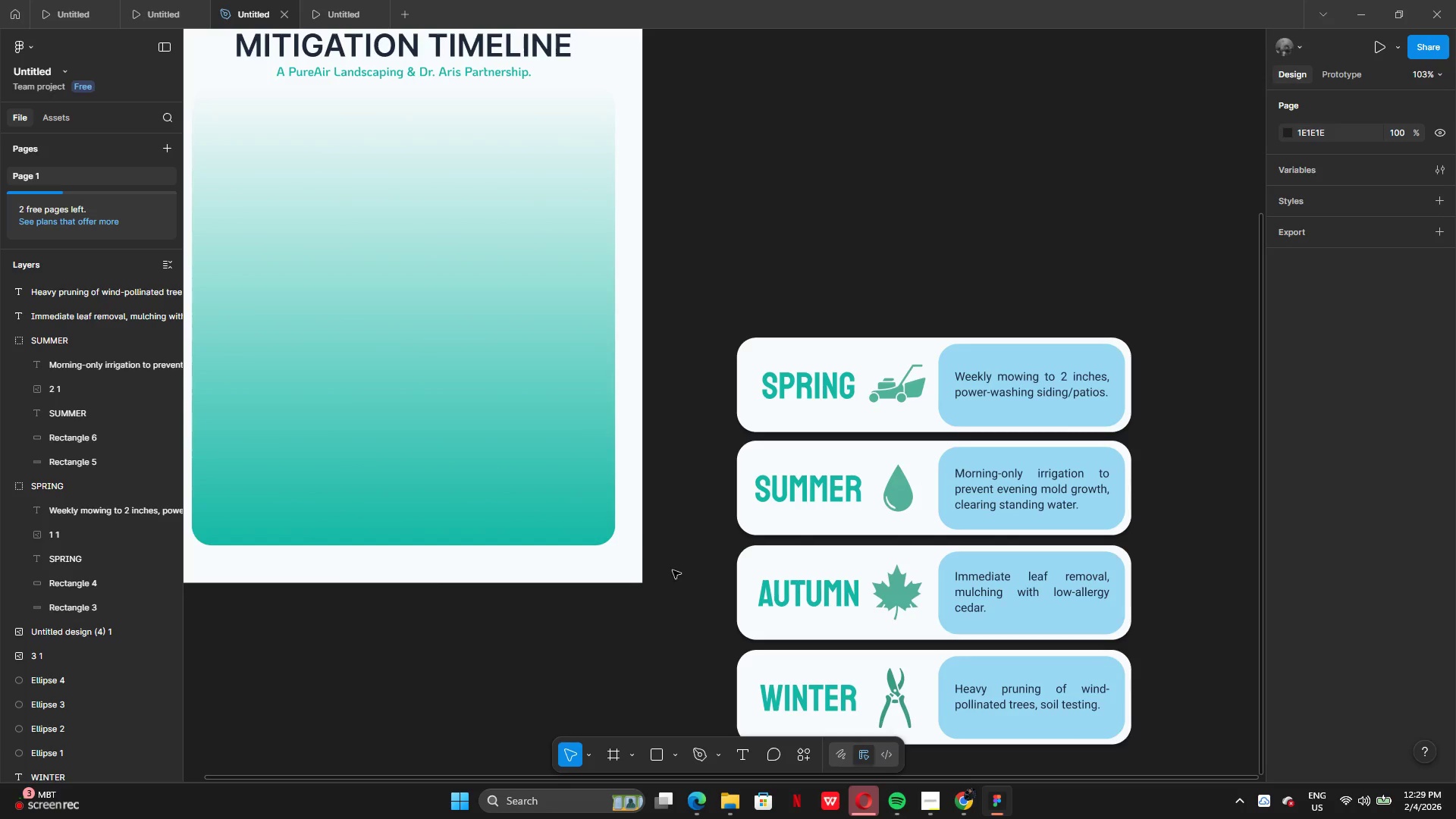 
left_click_drag(start_coordinate=[693, 563], to_coordinate=[1044, 626])
 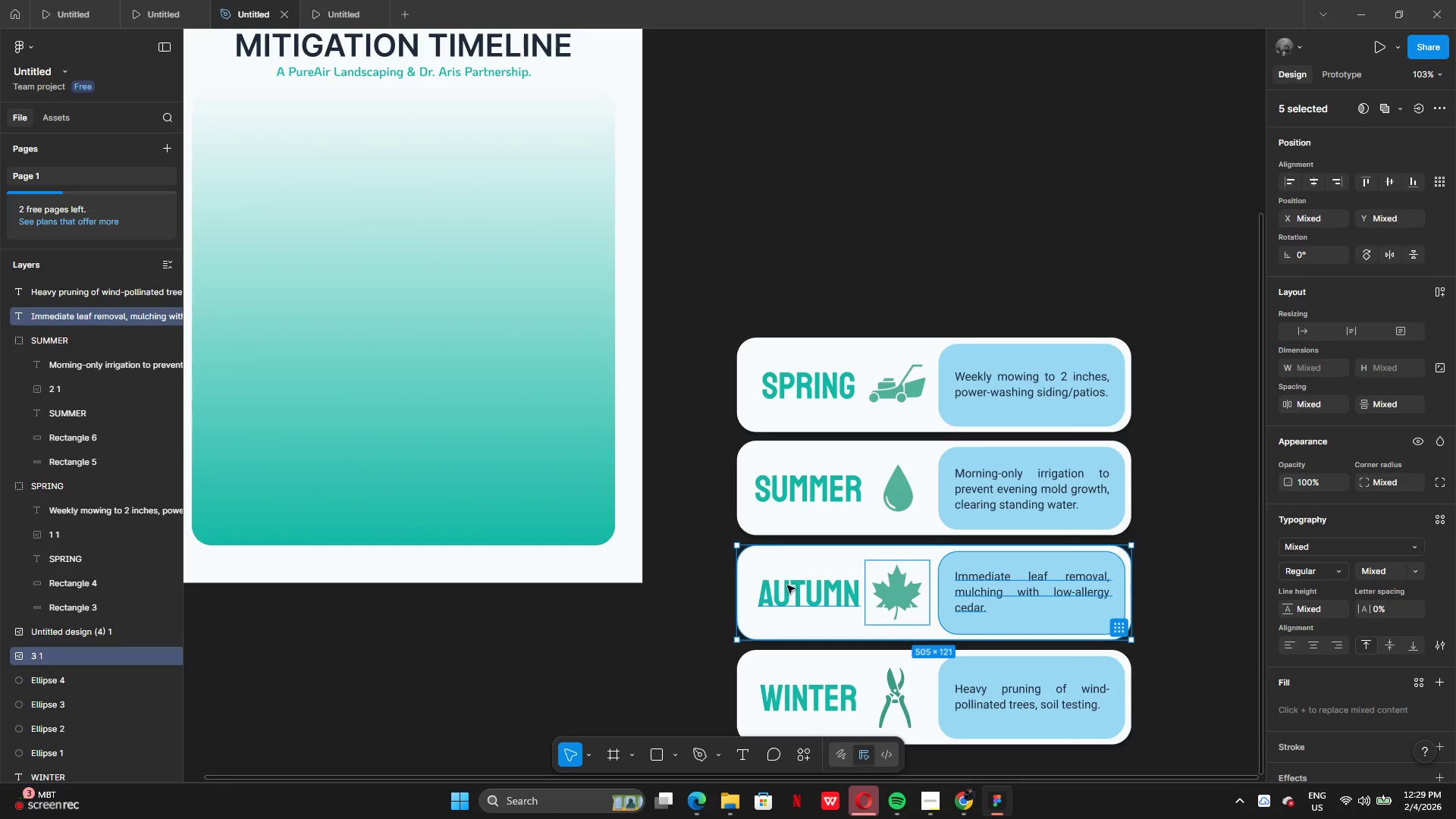 
right_click([789, 586])
 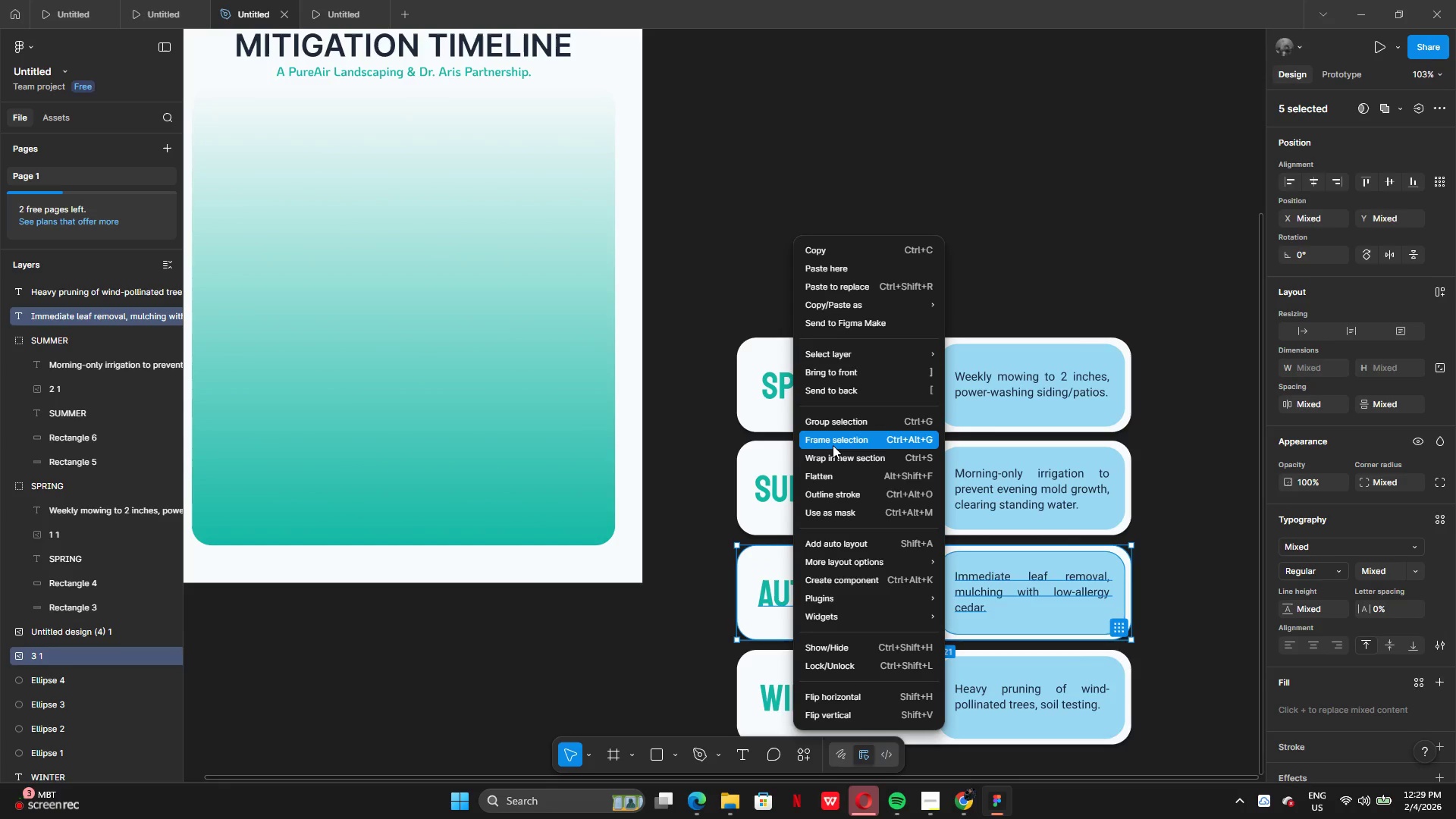 
left_click([830, 428])
 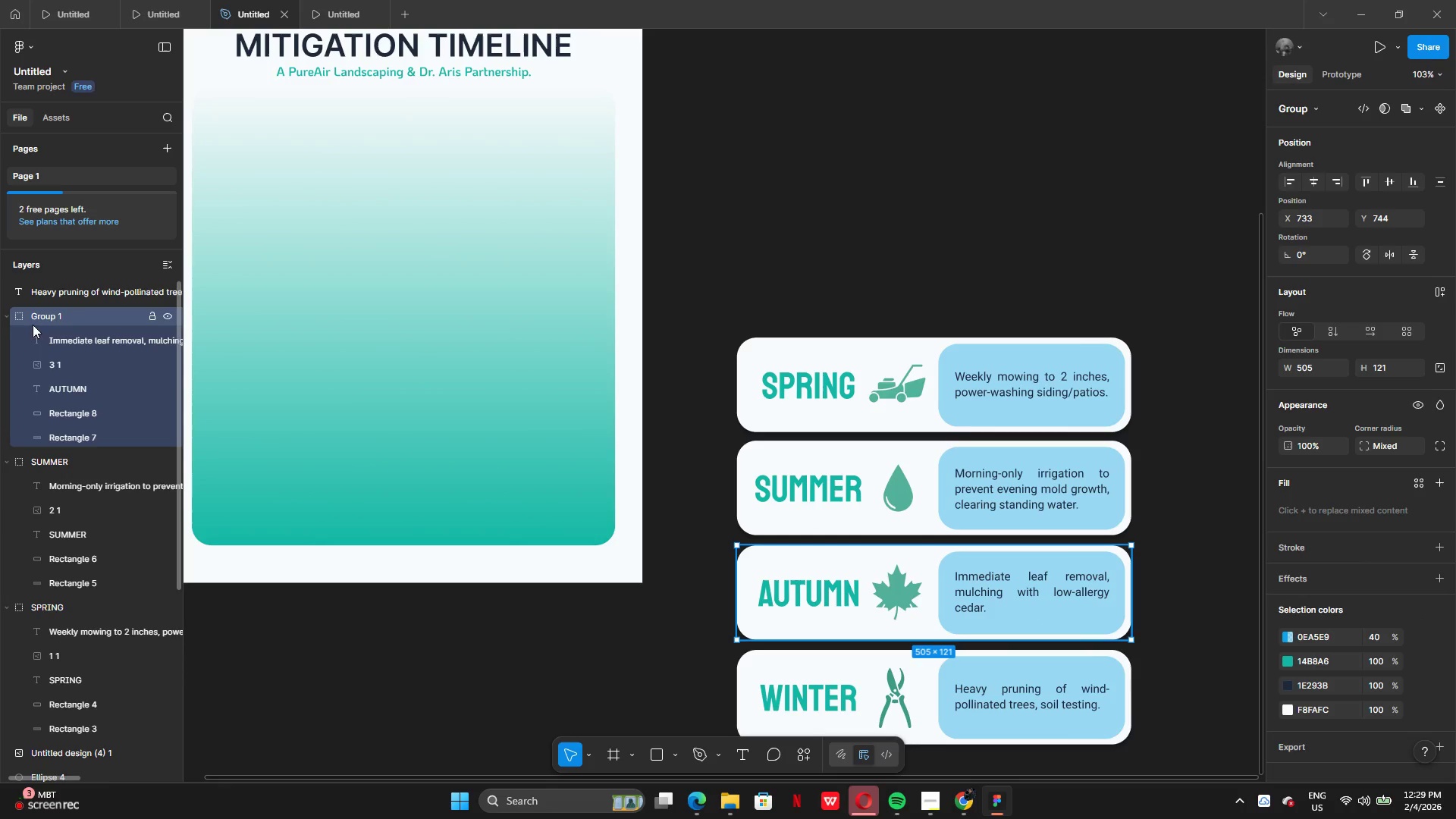 
double_click([65, 319])
 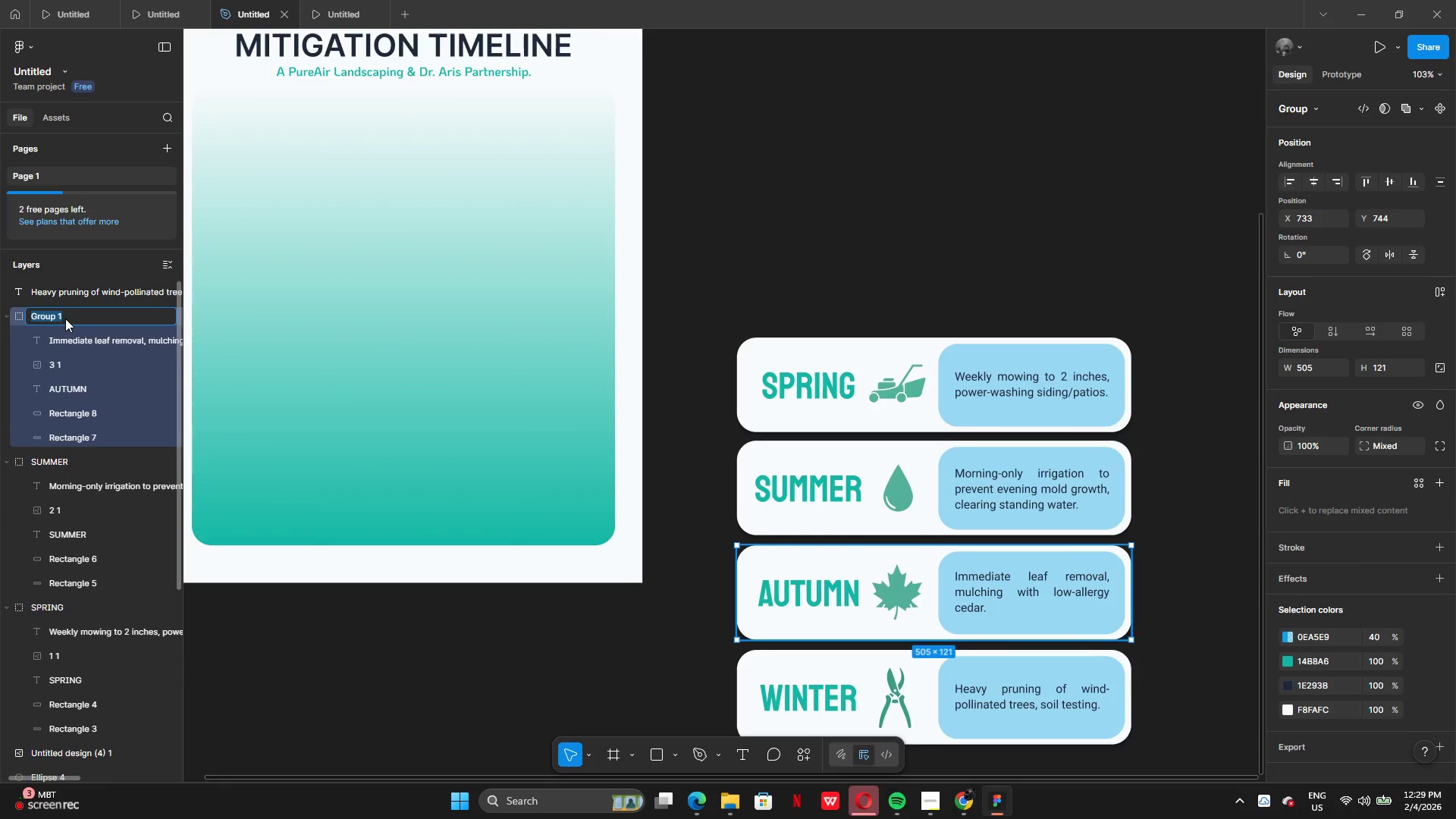 
type(AUTUMN)
 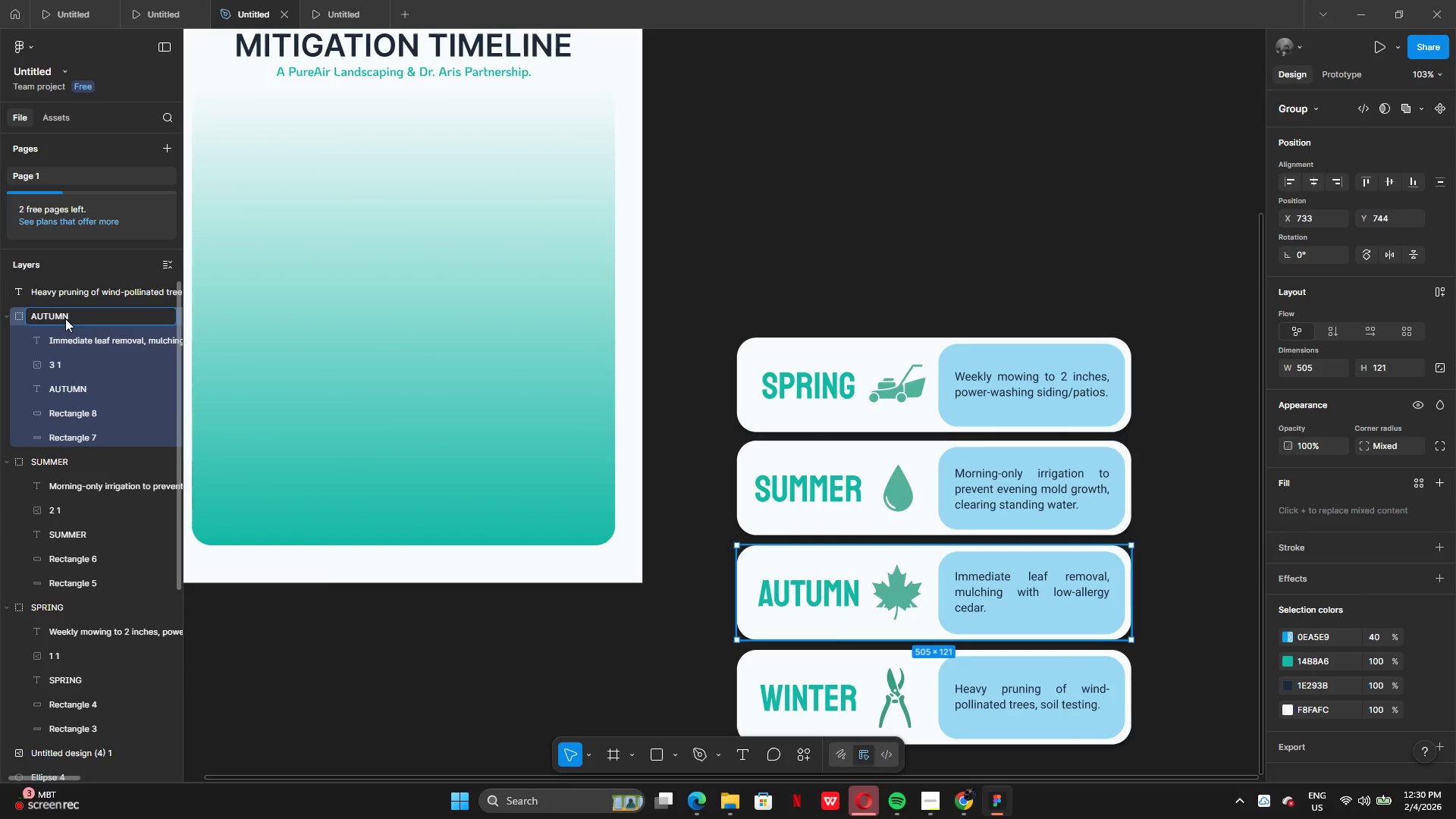 
key(Enter)
 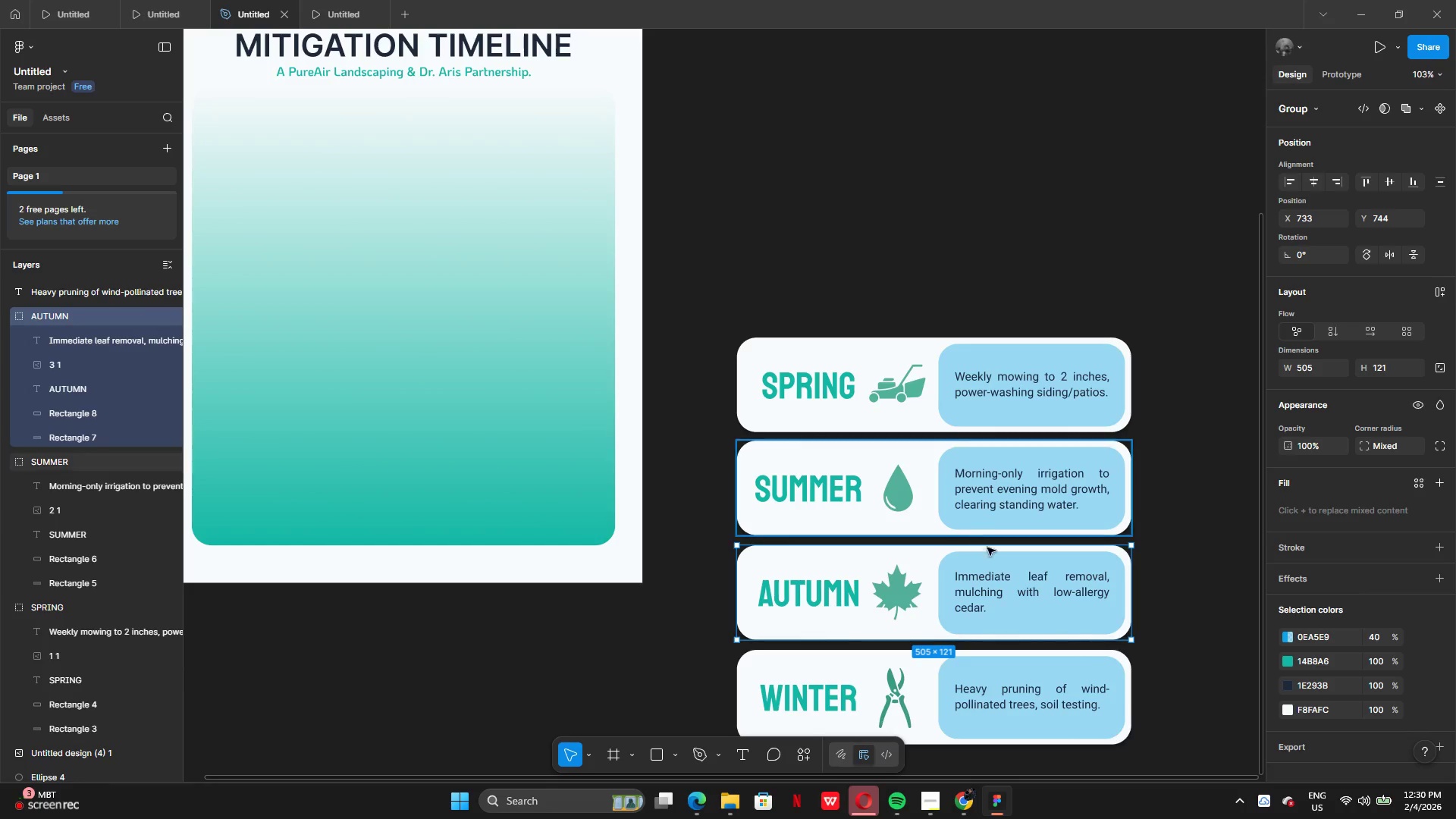 
scroll: coordinate [989, 549], scroll_direction: down, amount: 2.0
 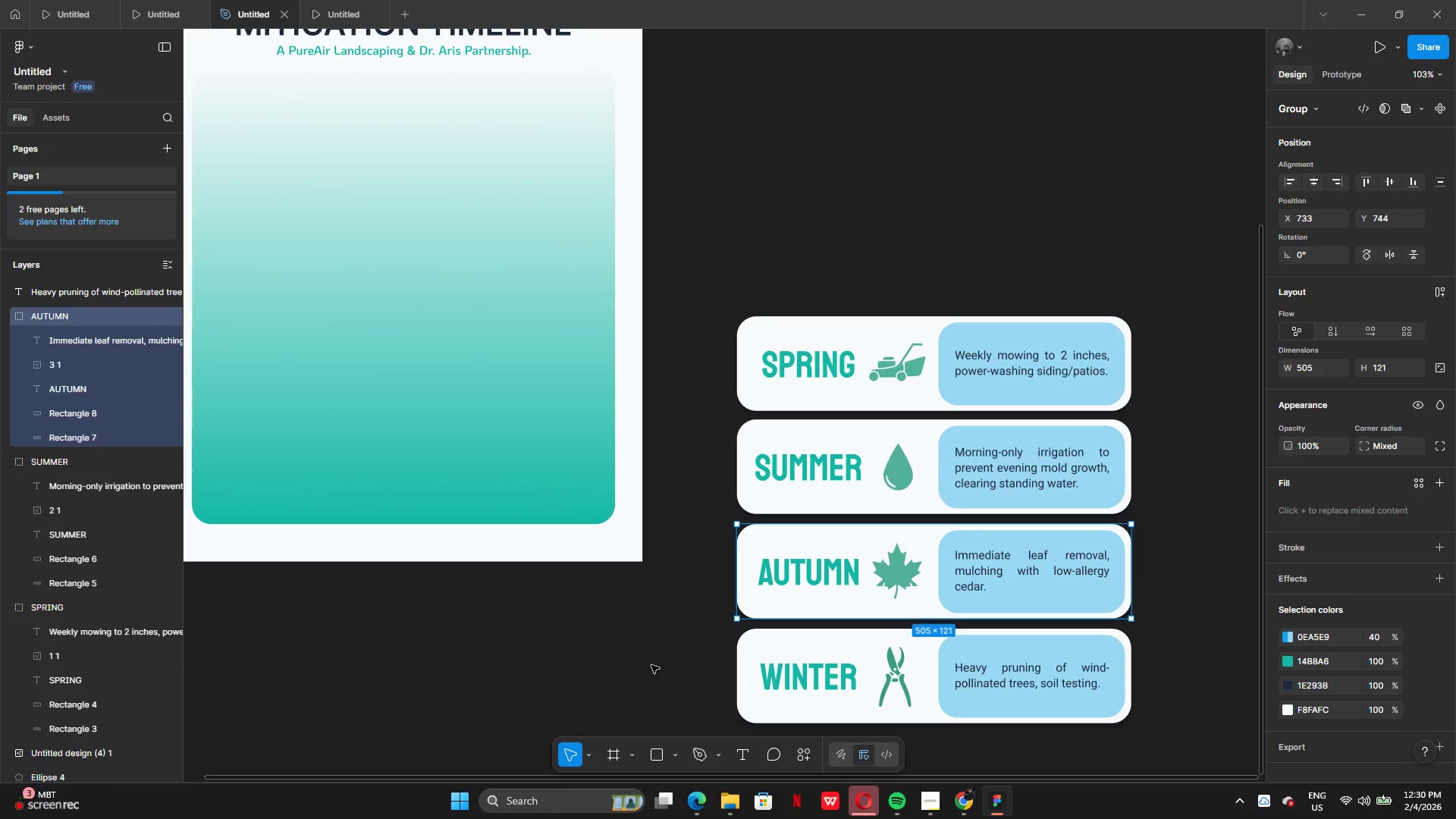 
left_click([657, 661])
 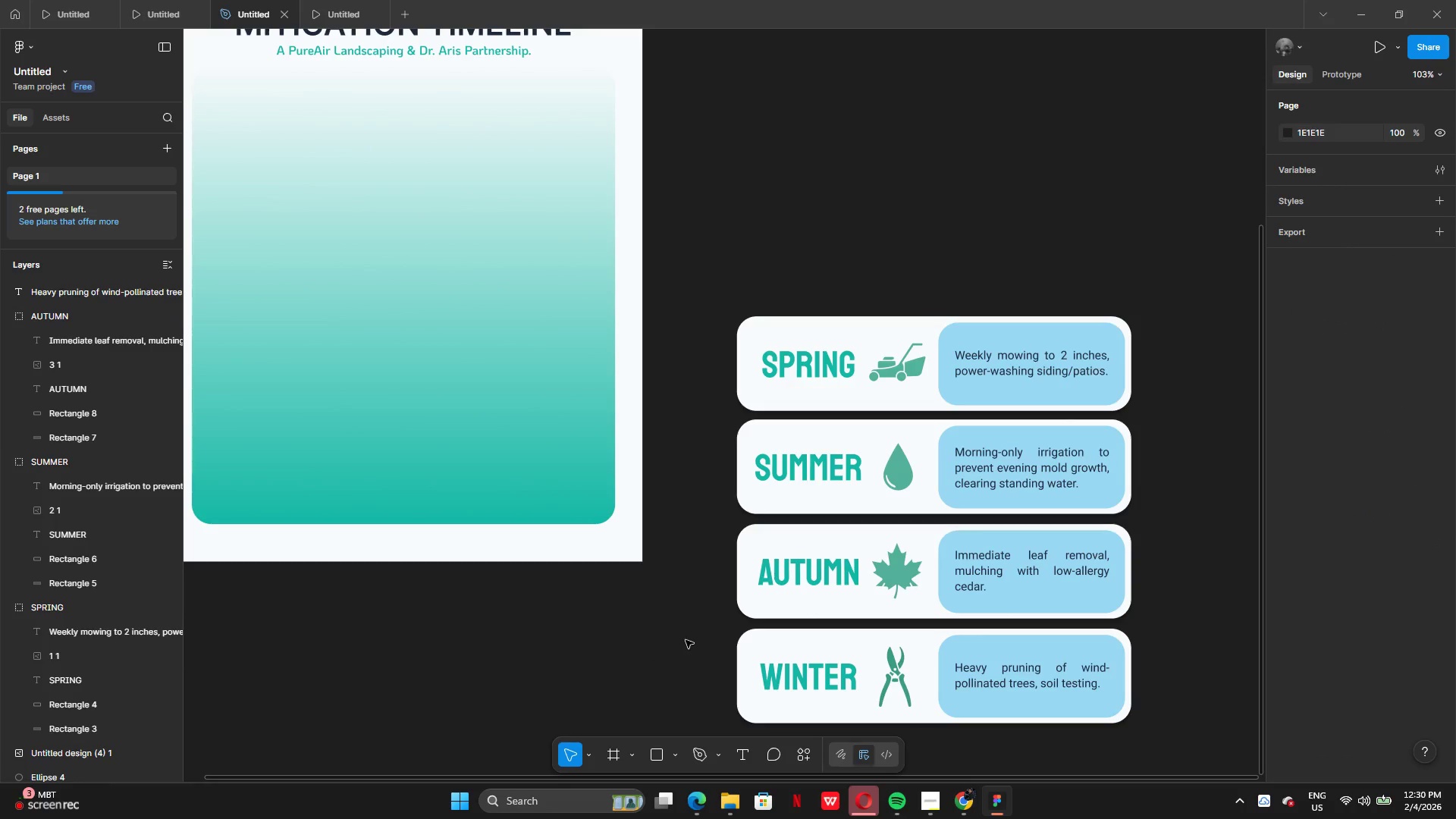 
left_click_drag(start_coordinate=[693, 631], to_coordinate=[1025, 734])
 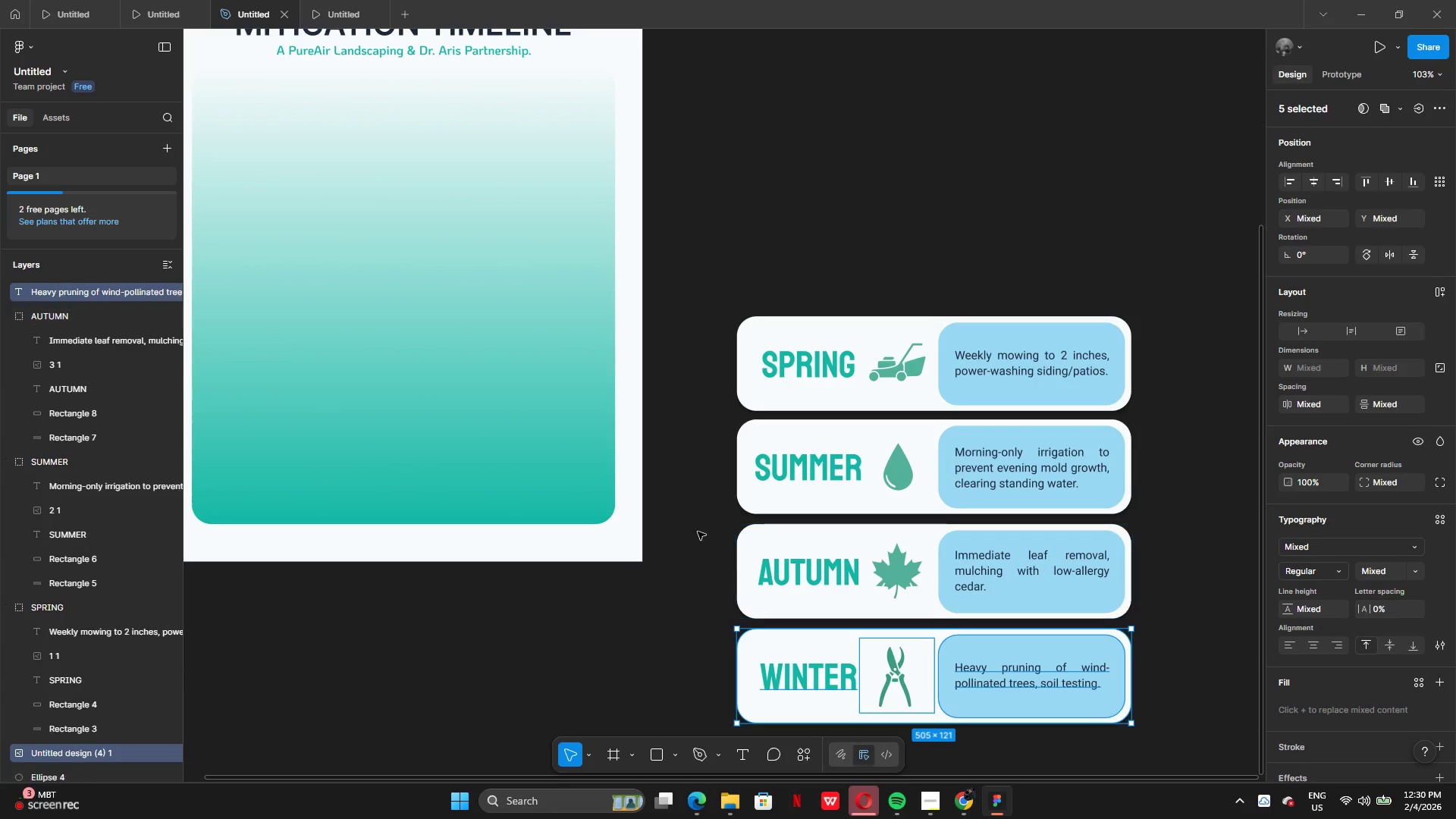 
right_click([943, 682])
 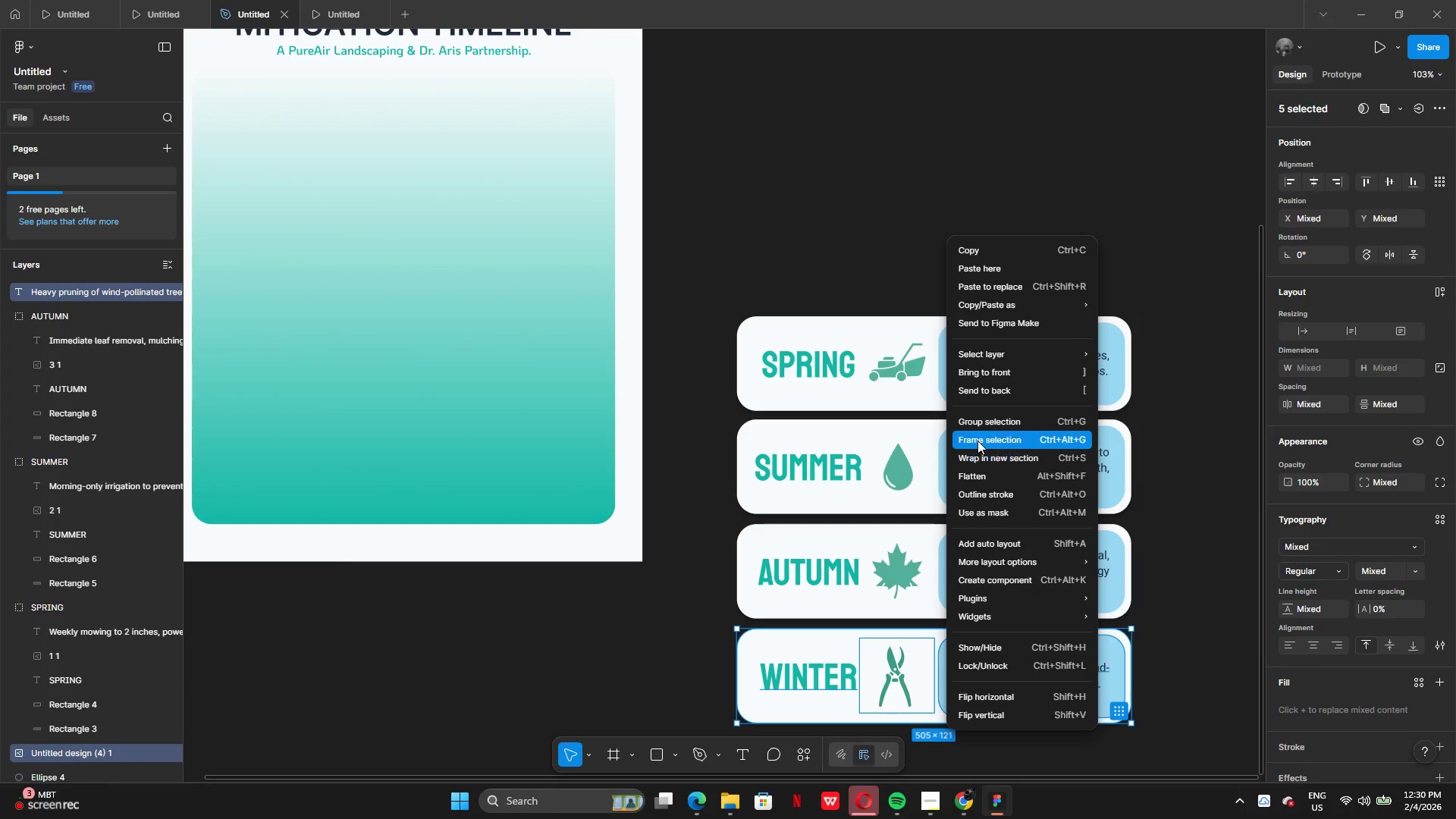 
left_click([982, 425])
 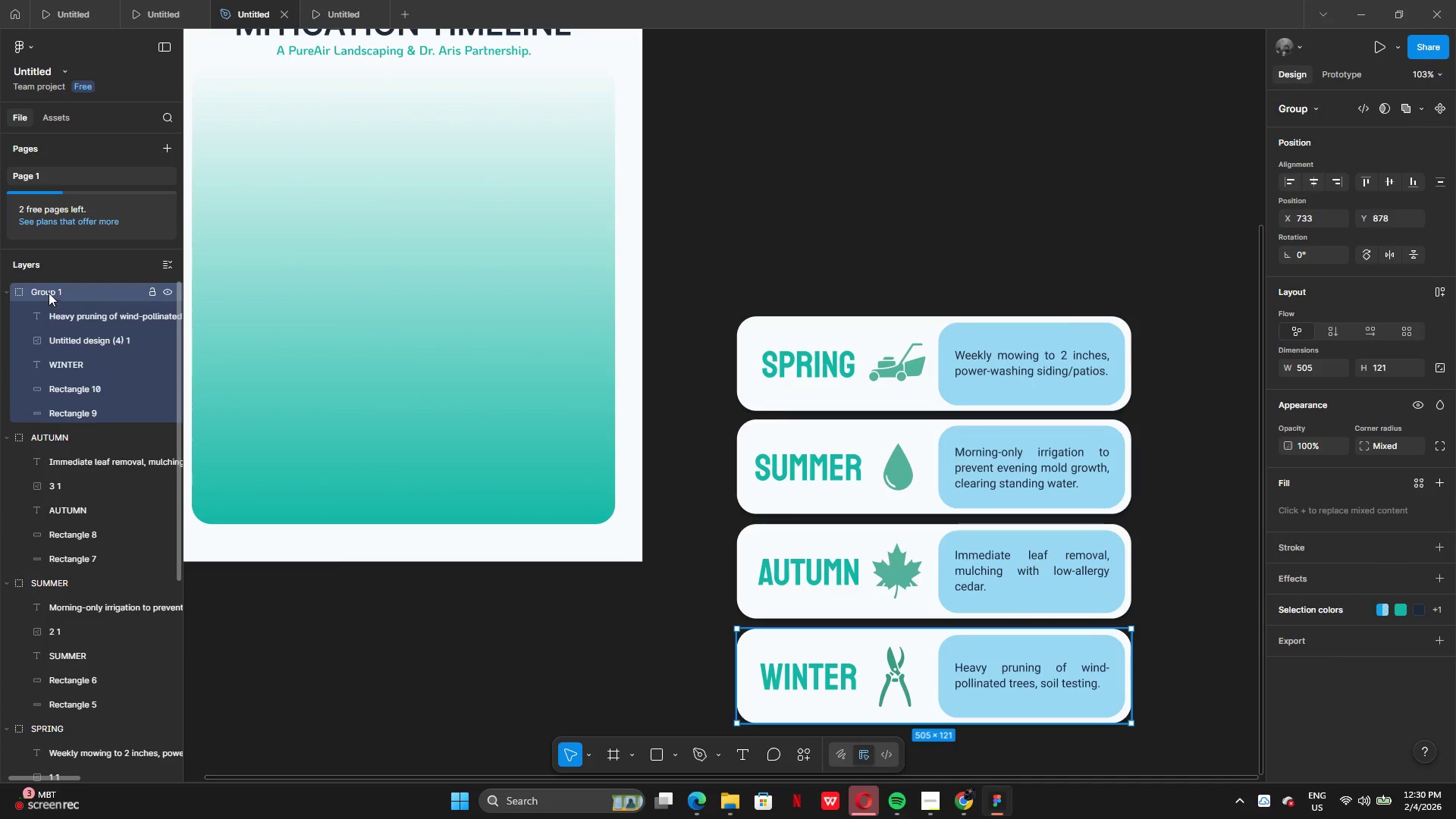 
double_click([49, 290])
 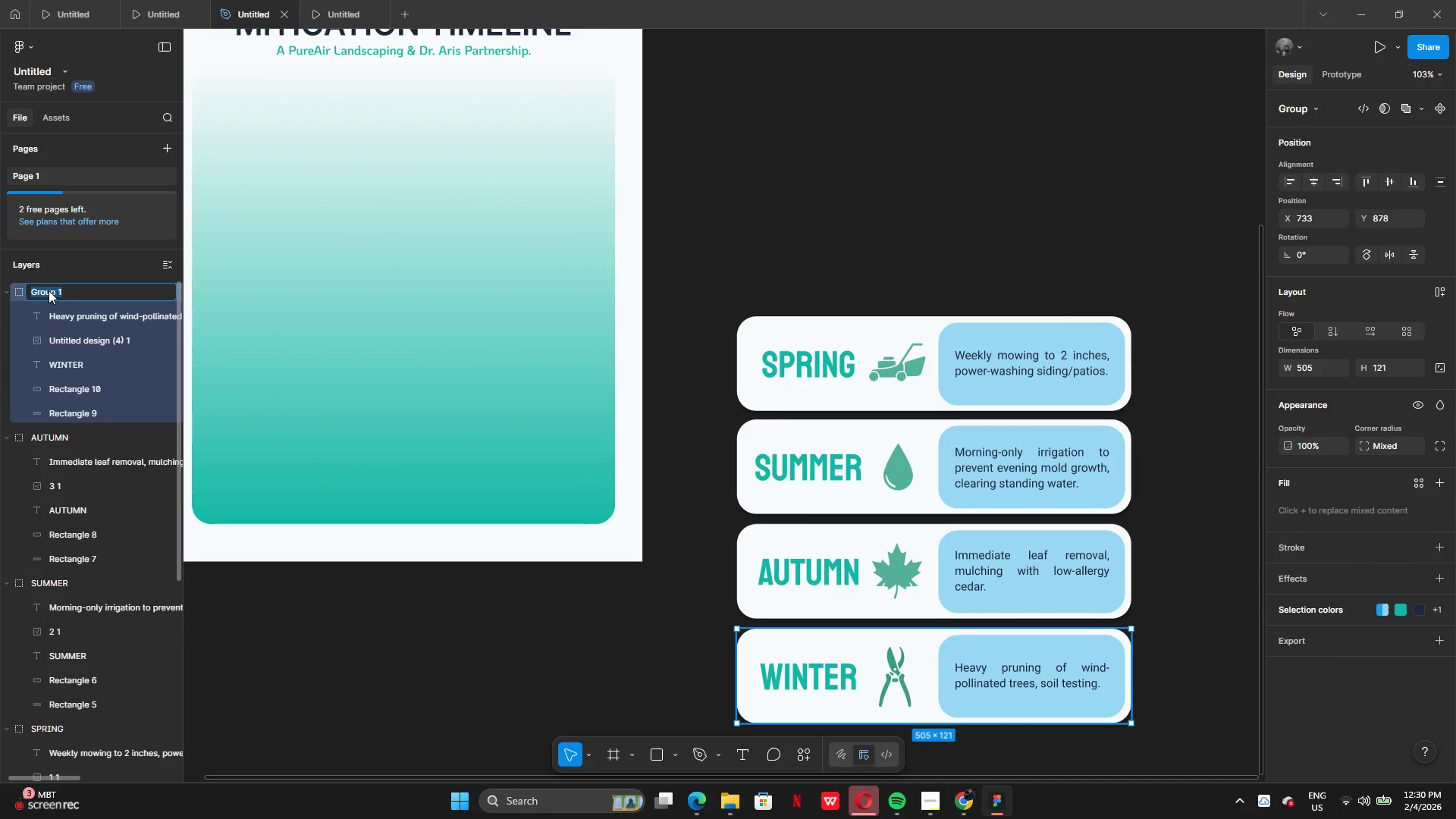 
type(WINTER)
 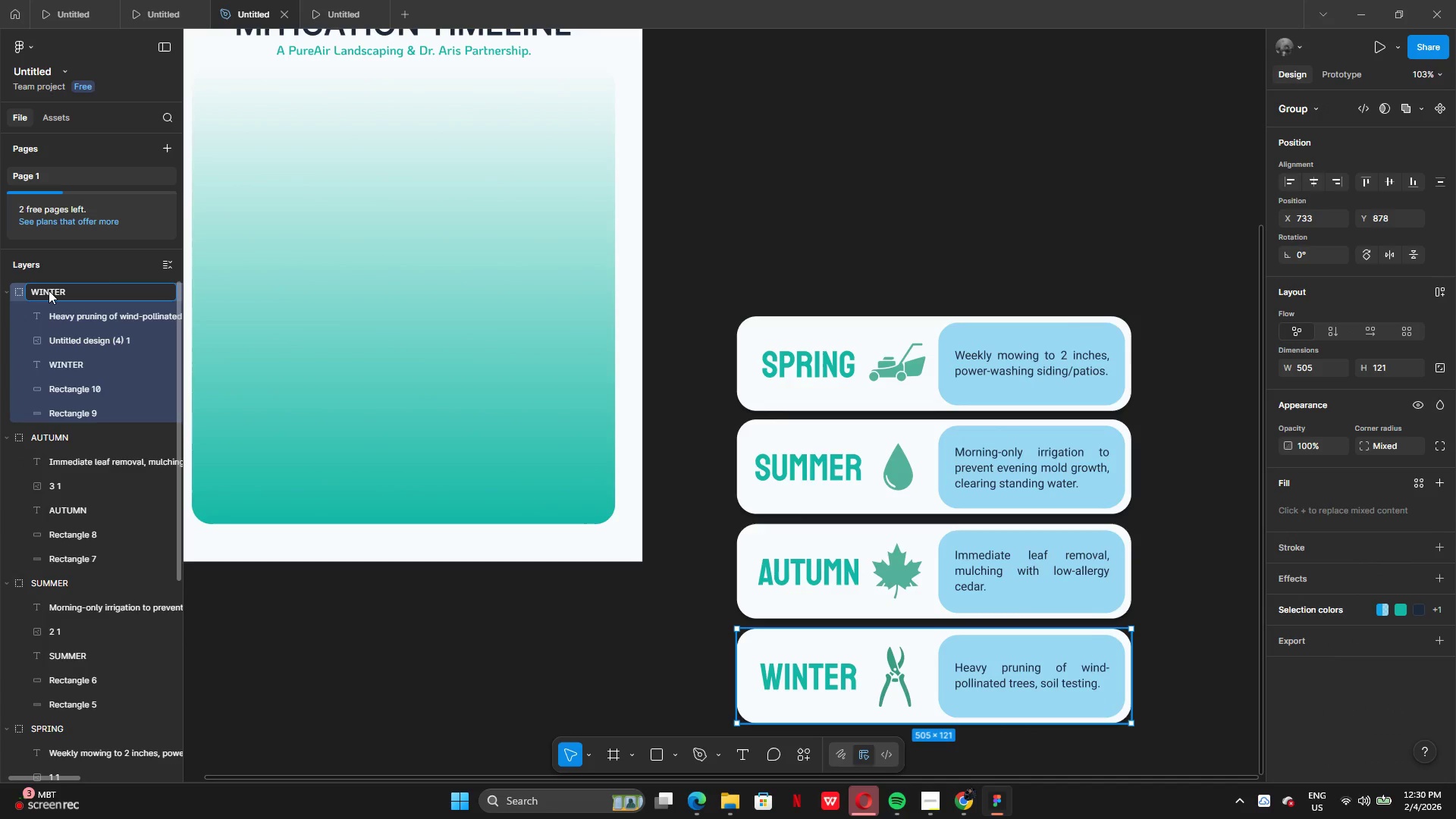 
key(Enter)
 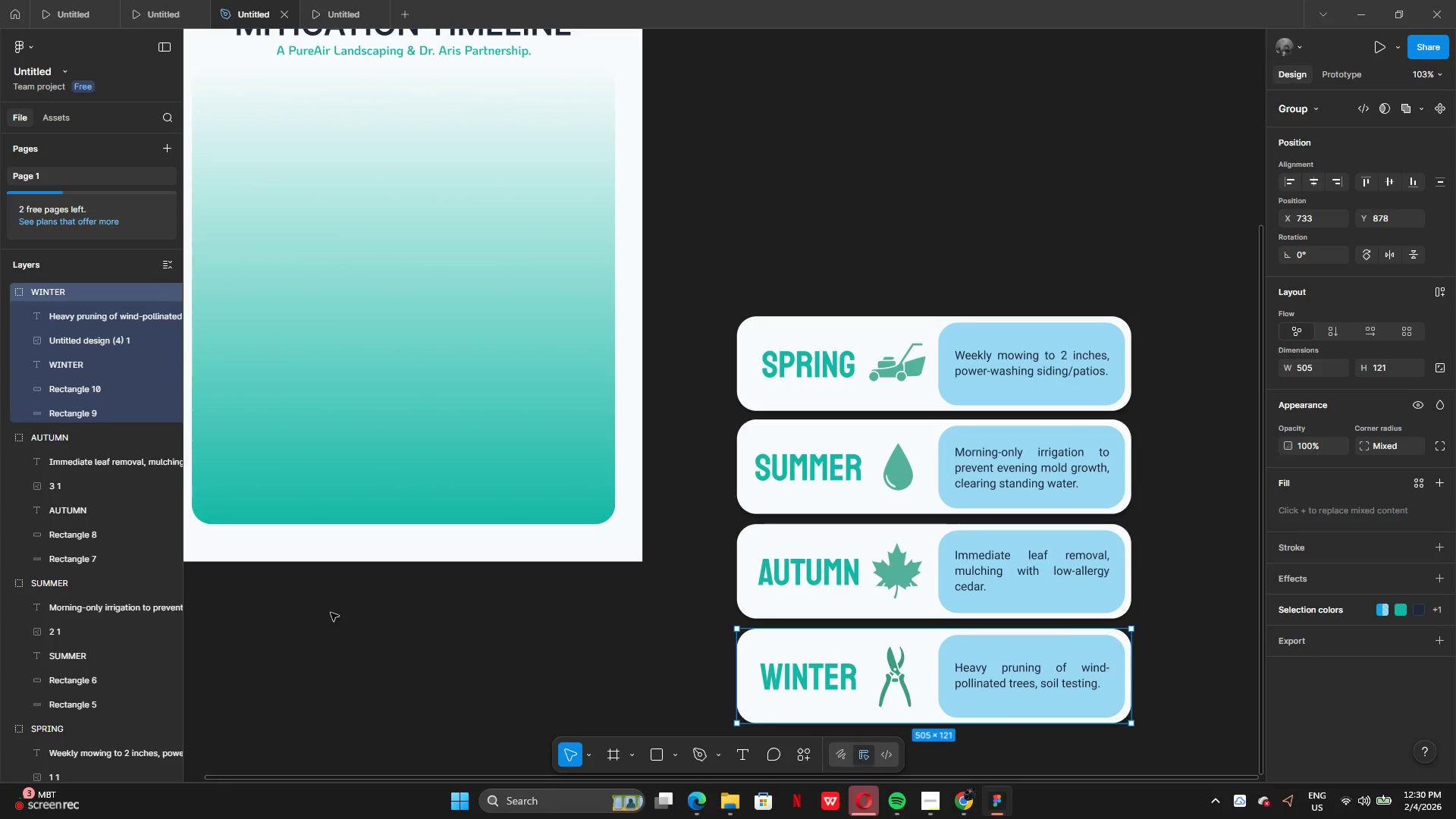 
wait(6.97)
 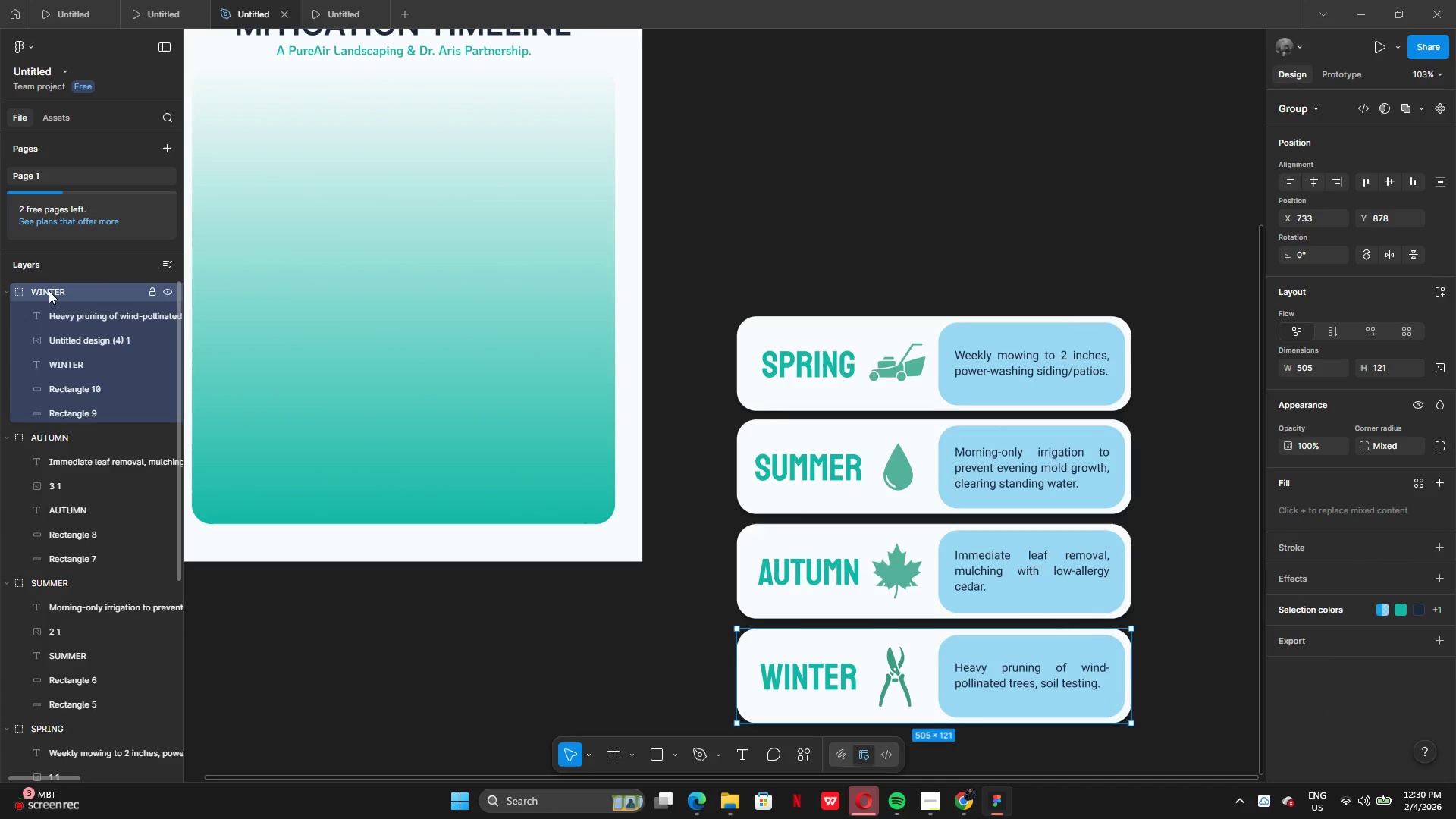 
mouse_move([910, 498])
 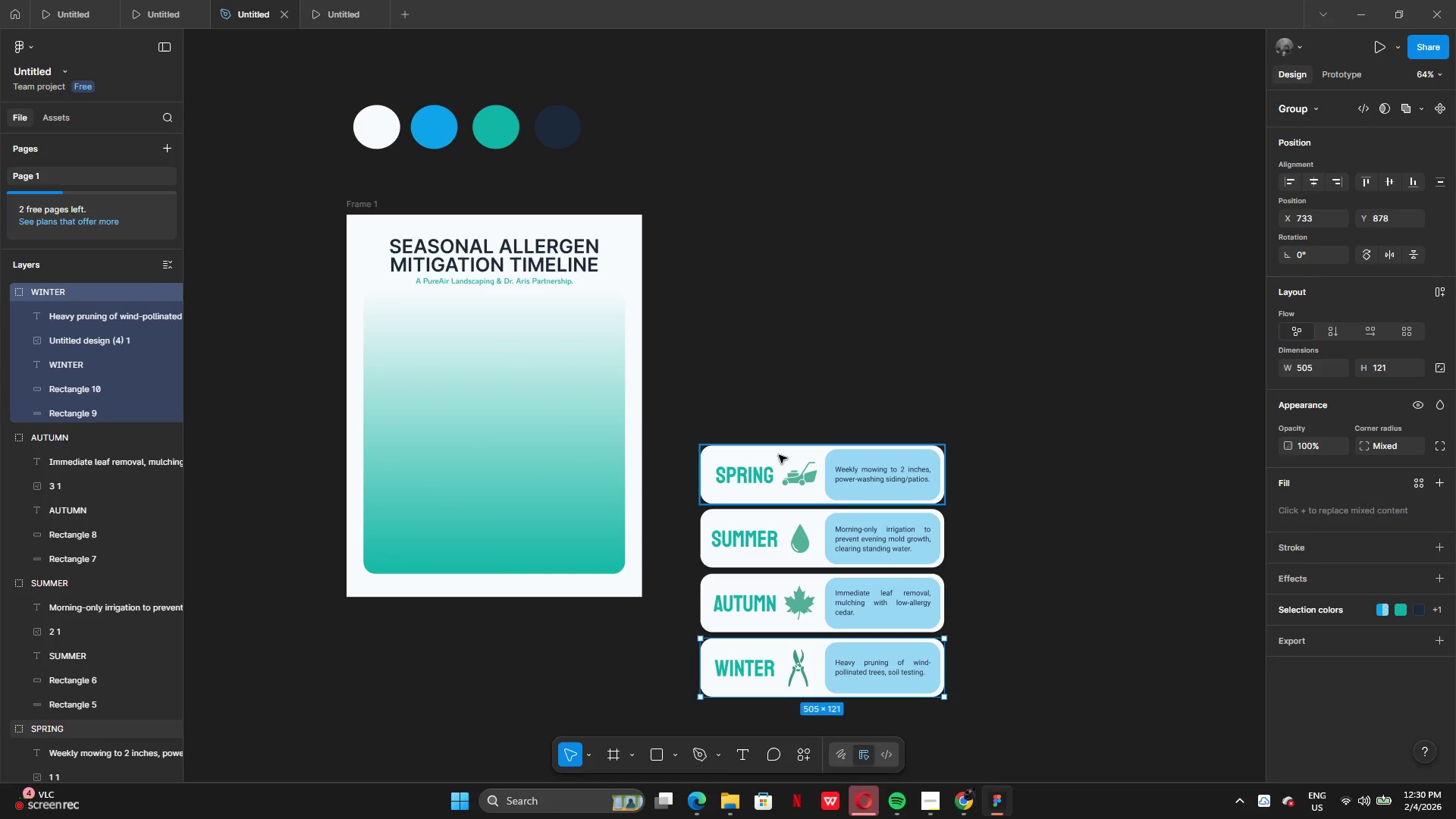 
wait(27.4)
 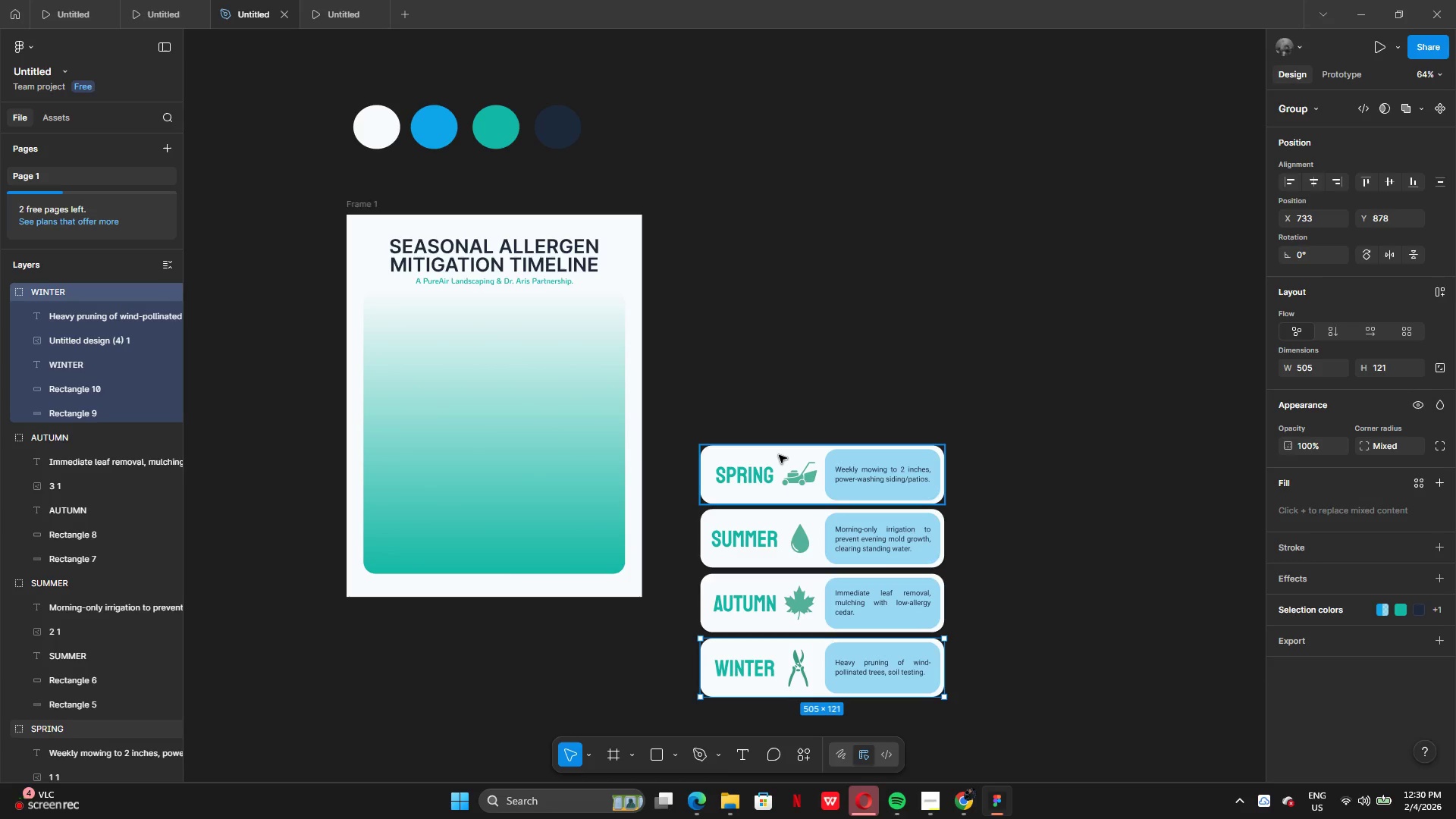 
left_click([750, 352])
 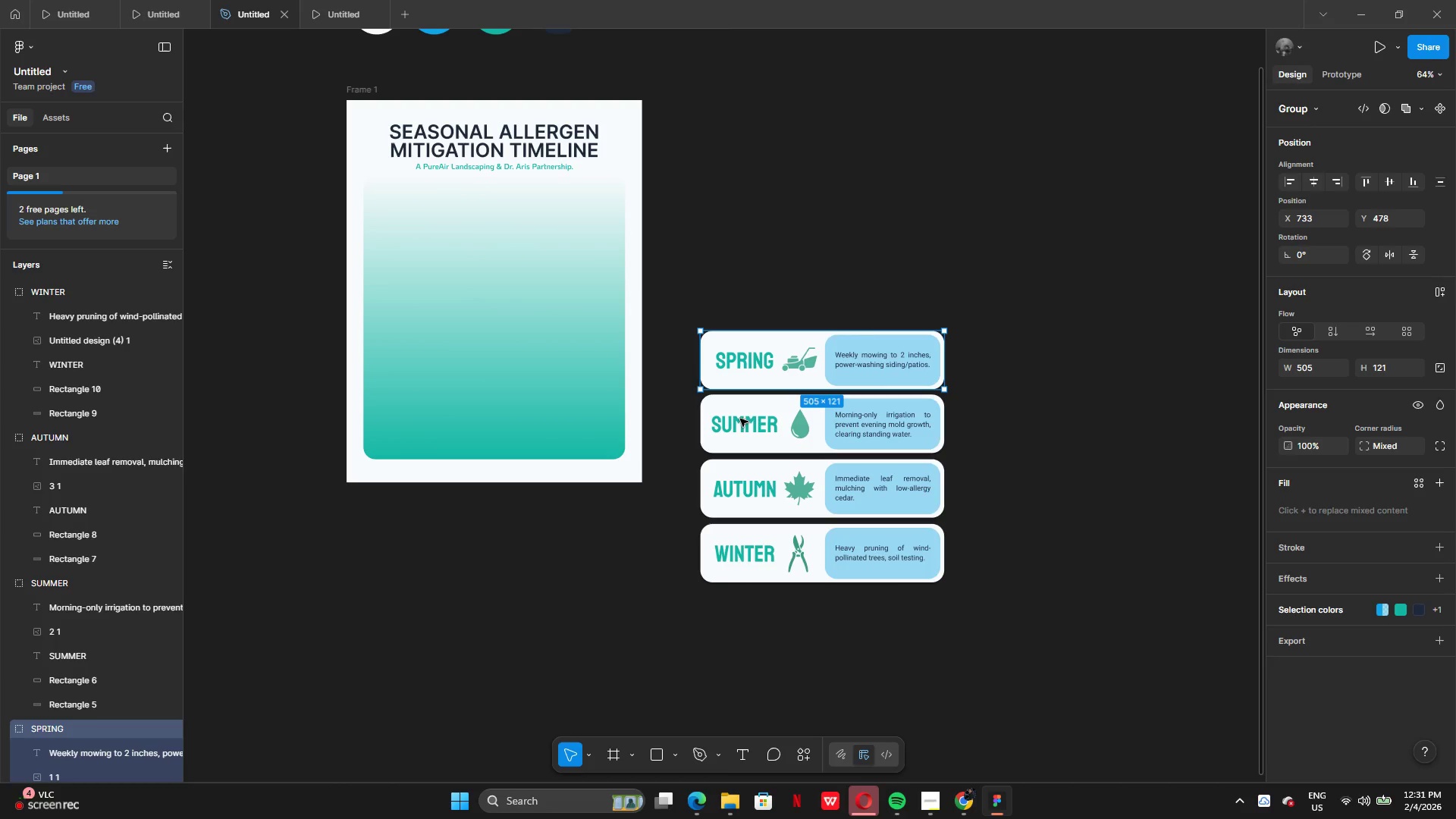 
left_click([740, 425])
 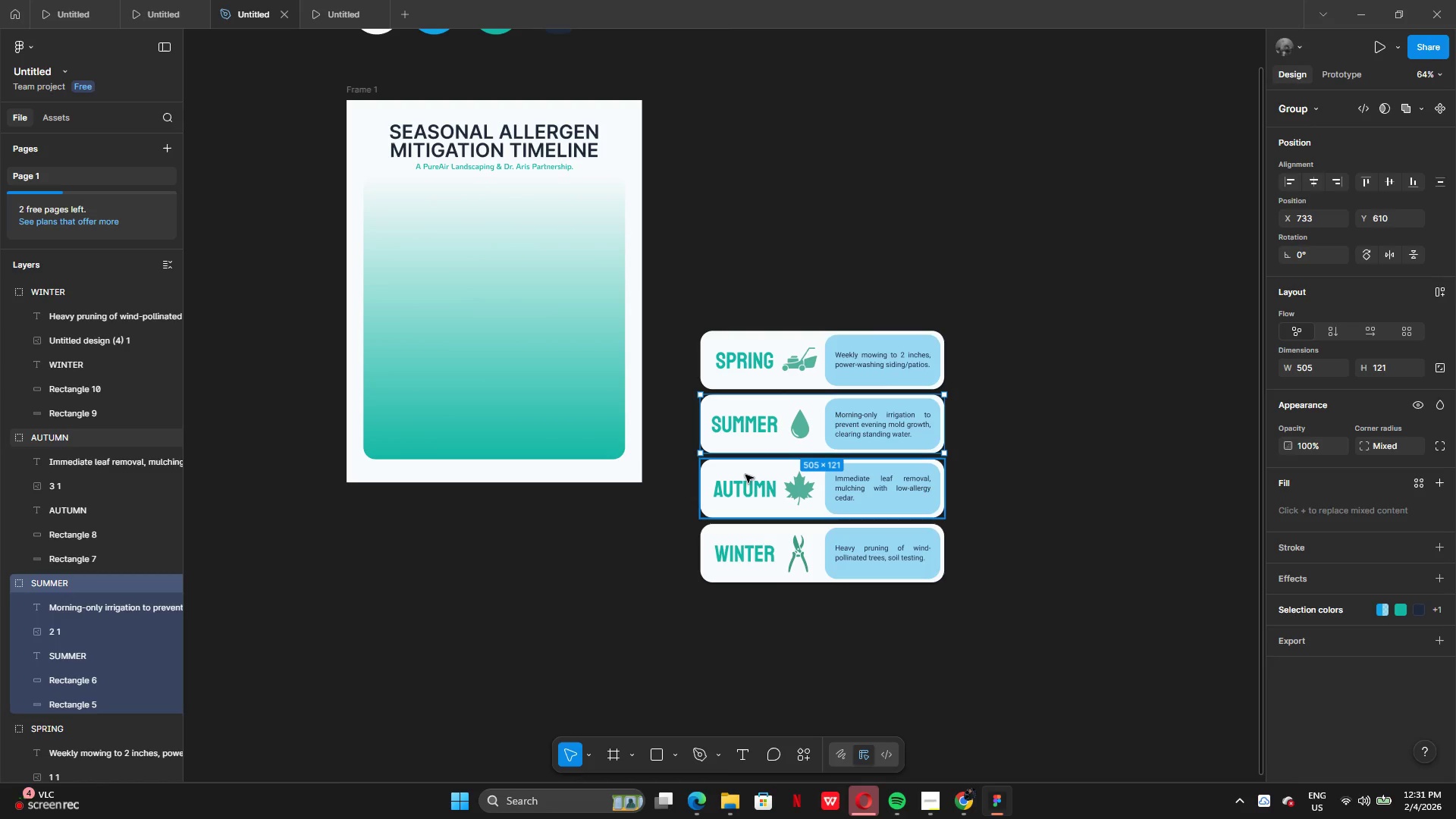 
left_click([746, 499])
 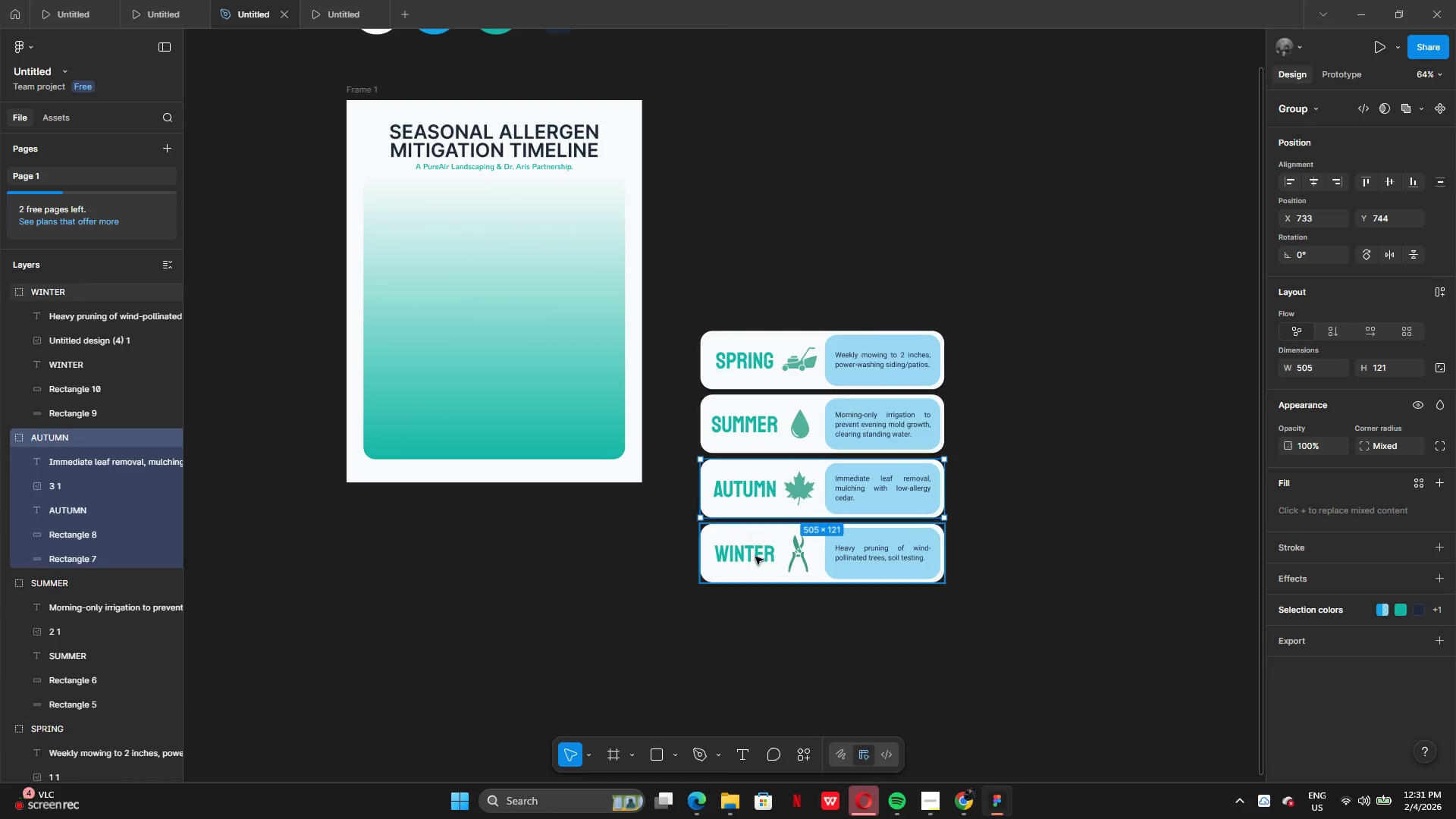 
left_click([757, 561])
 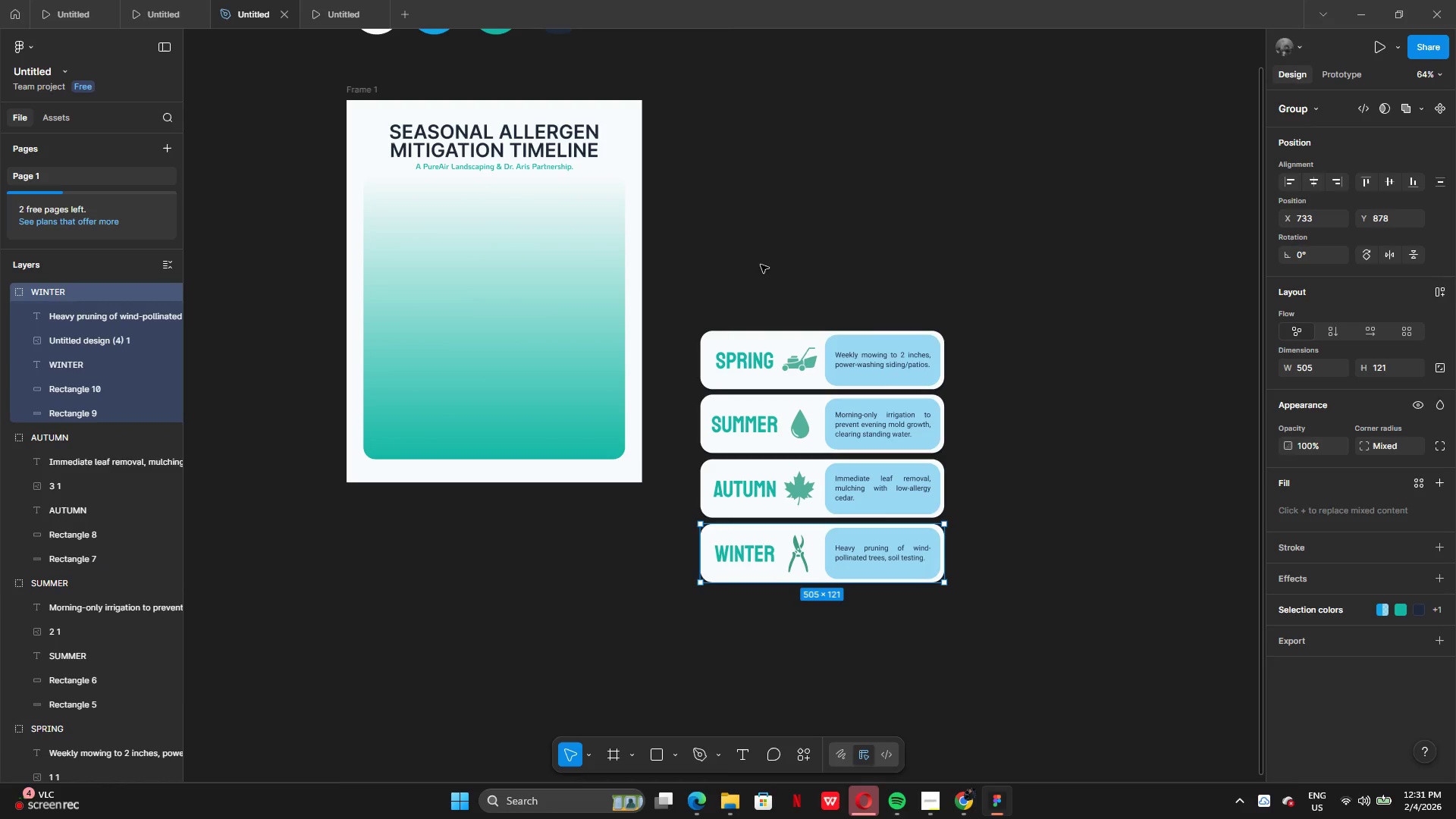 
left_click([761, 262])
 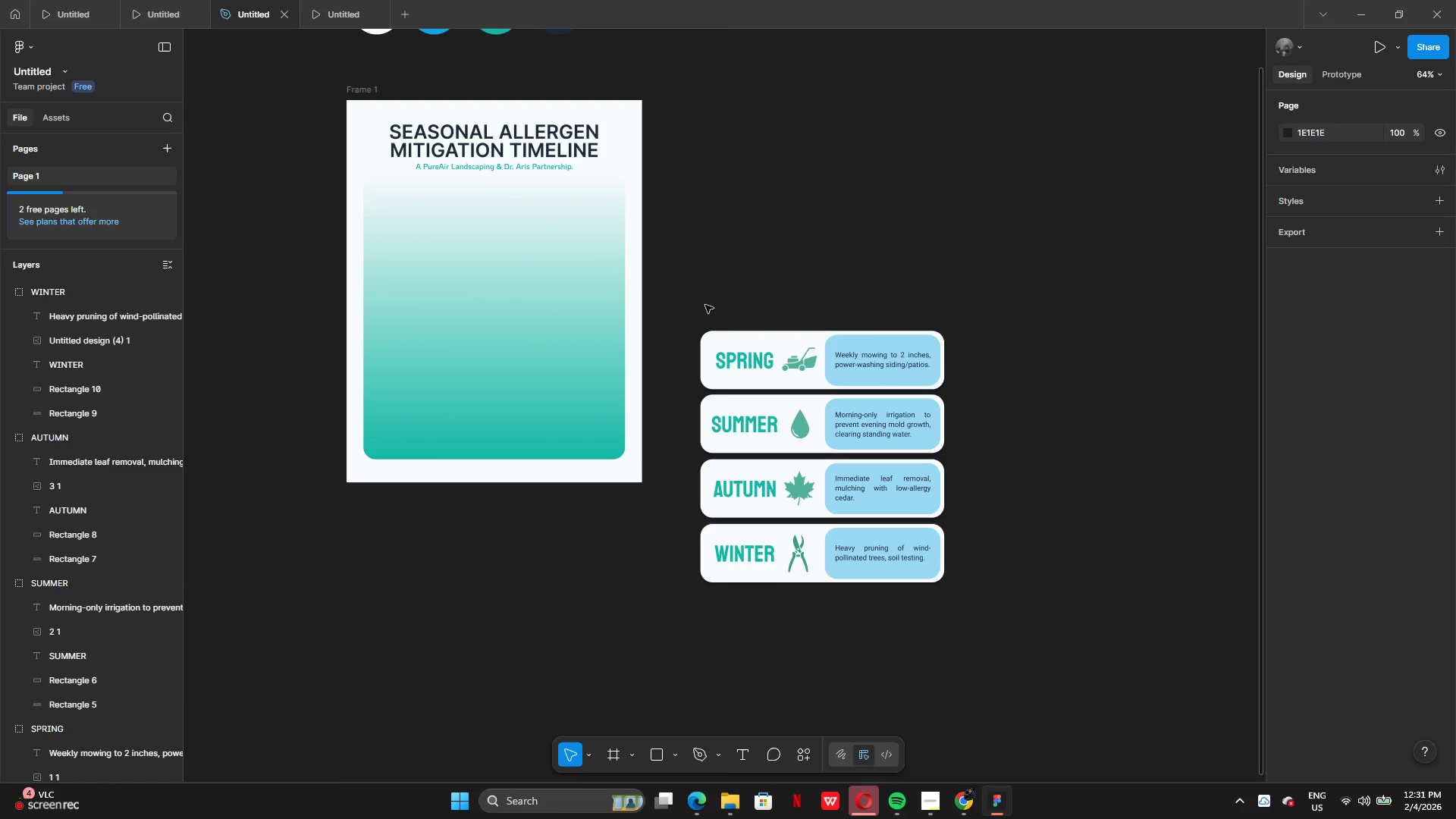 
left_click_drag(start_coordinate=[705, 305], to_coordinate=[987, 610])
 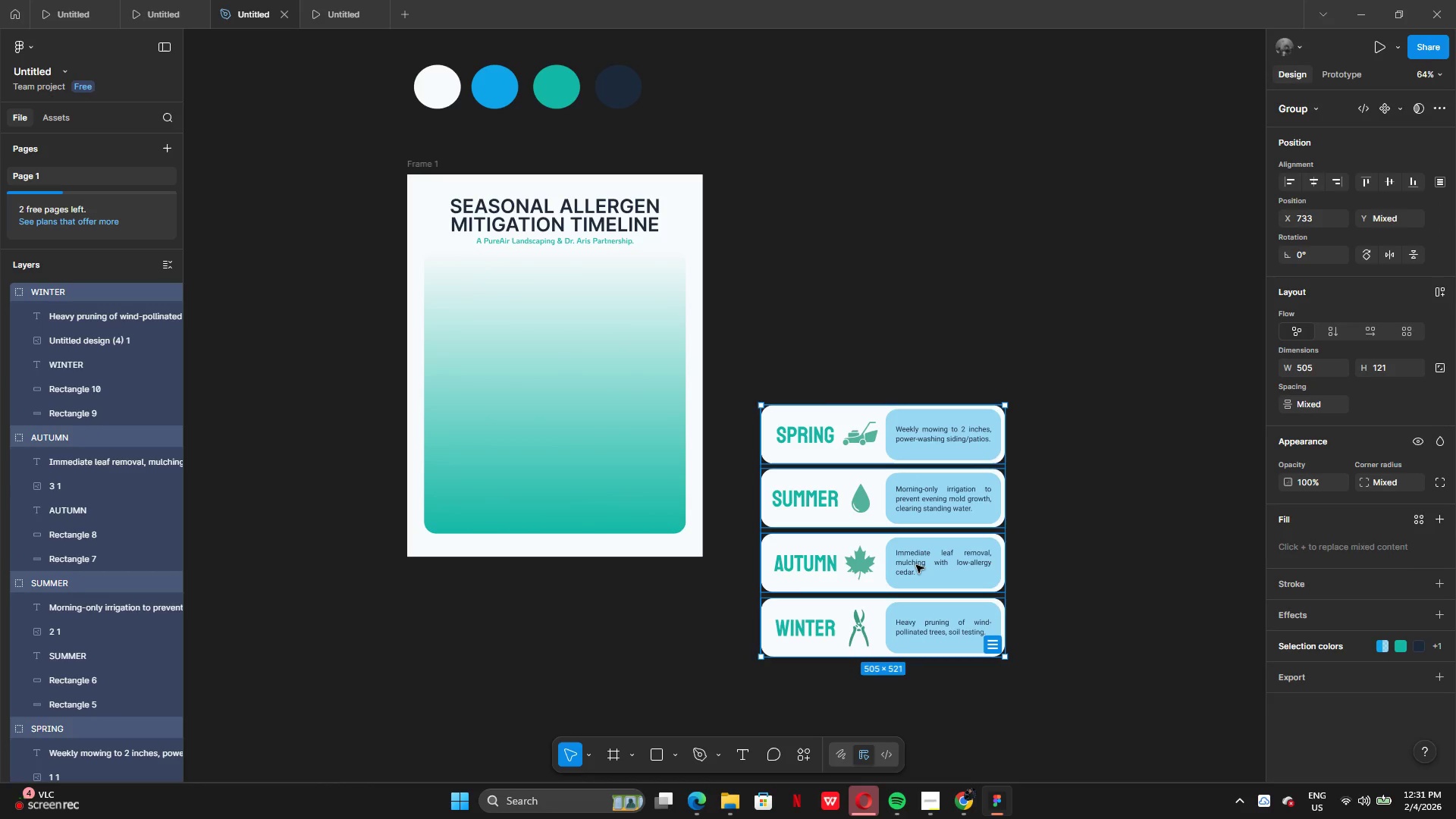 
wait(5.08)
 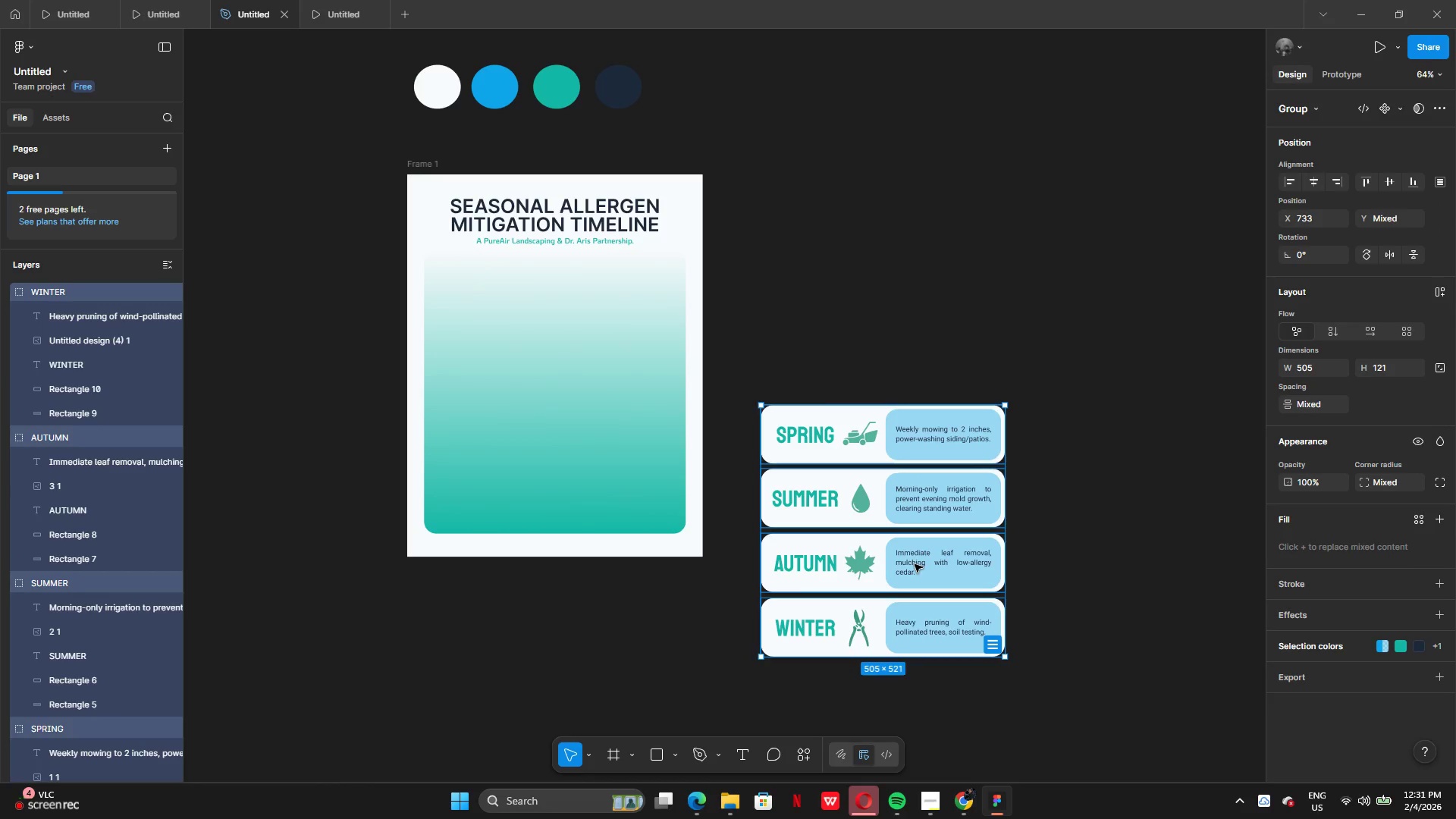 
left_click_drag(start_coordinate=[928, 547], to_coordinate=[601, 407])
 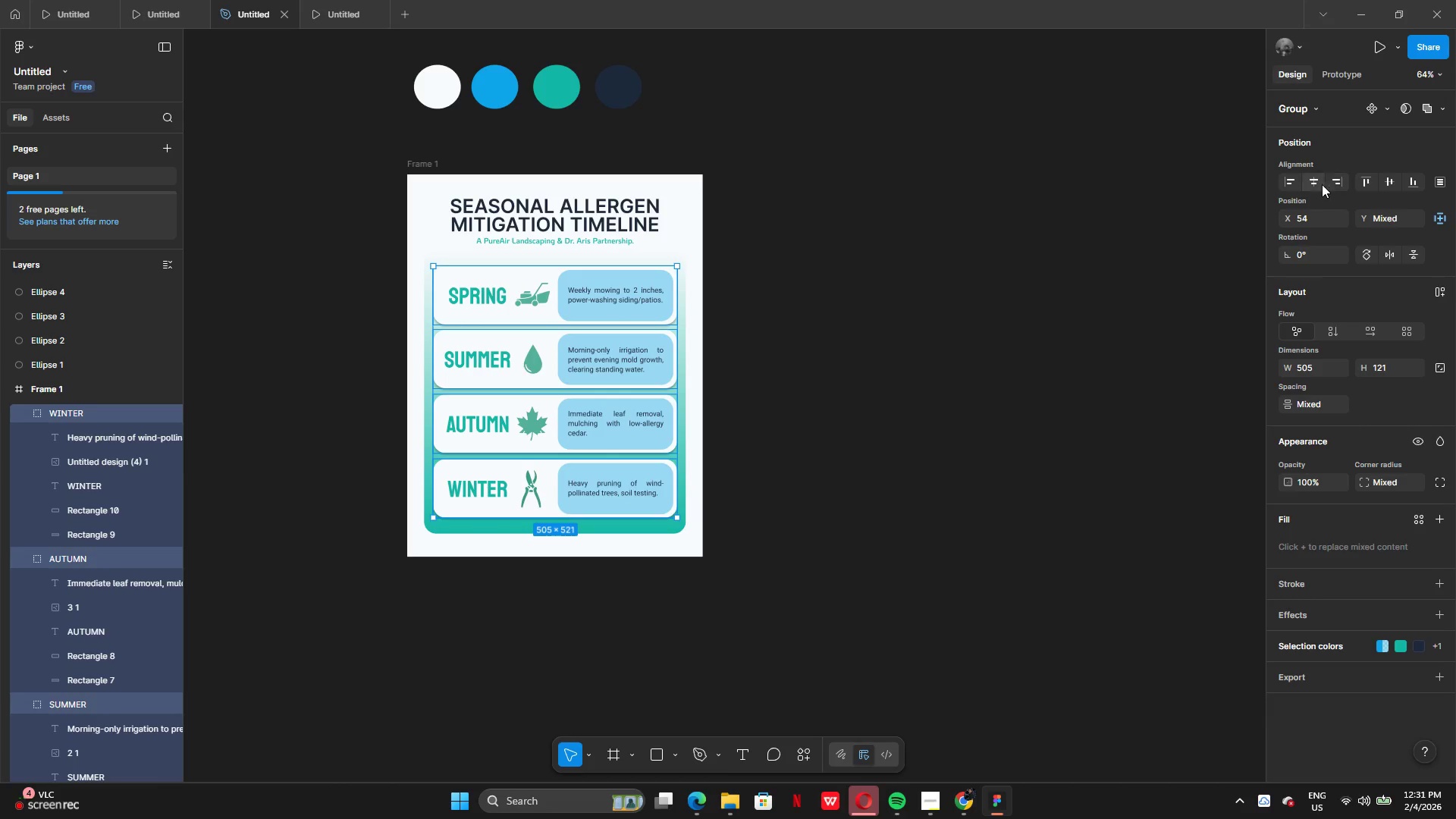 
left_click([1317, 183])
 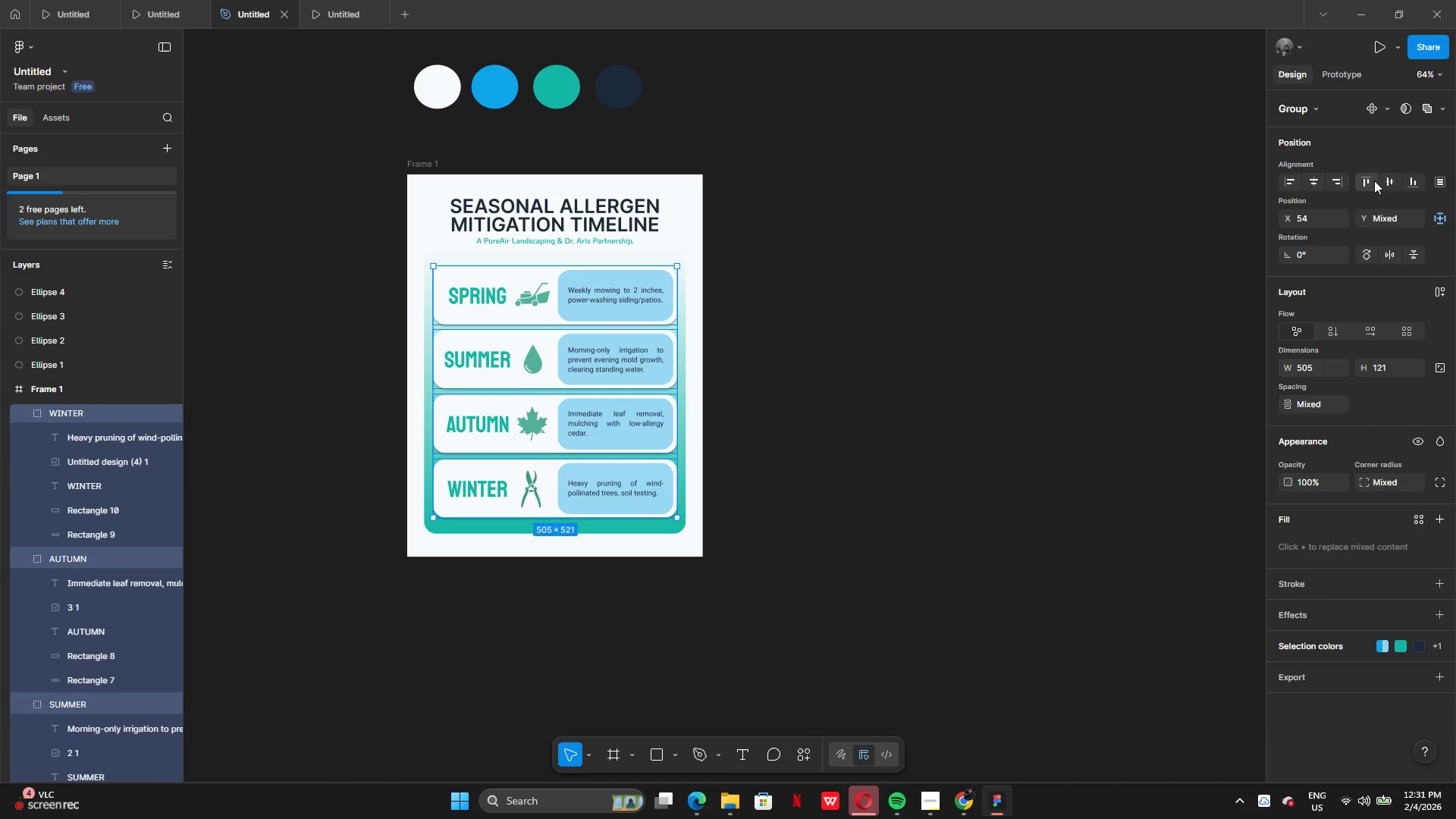 
left_click([1389, 180])
 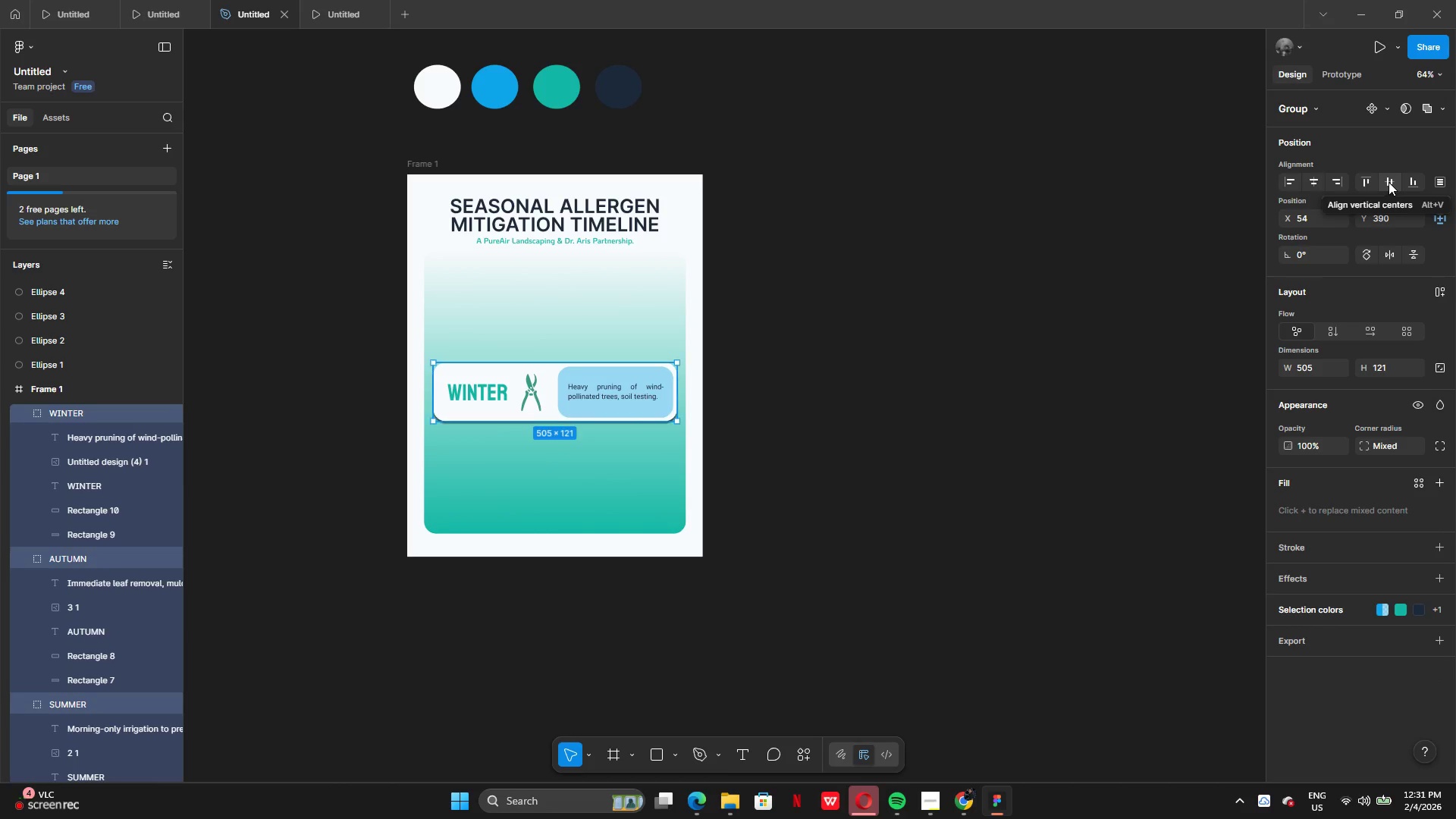 
key(Control+Z)
 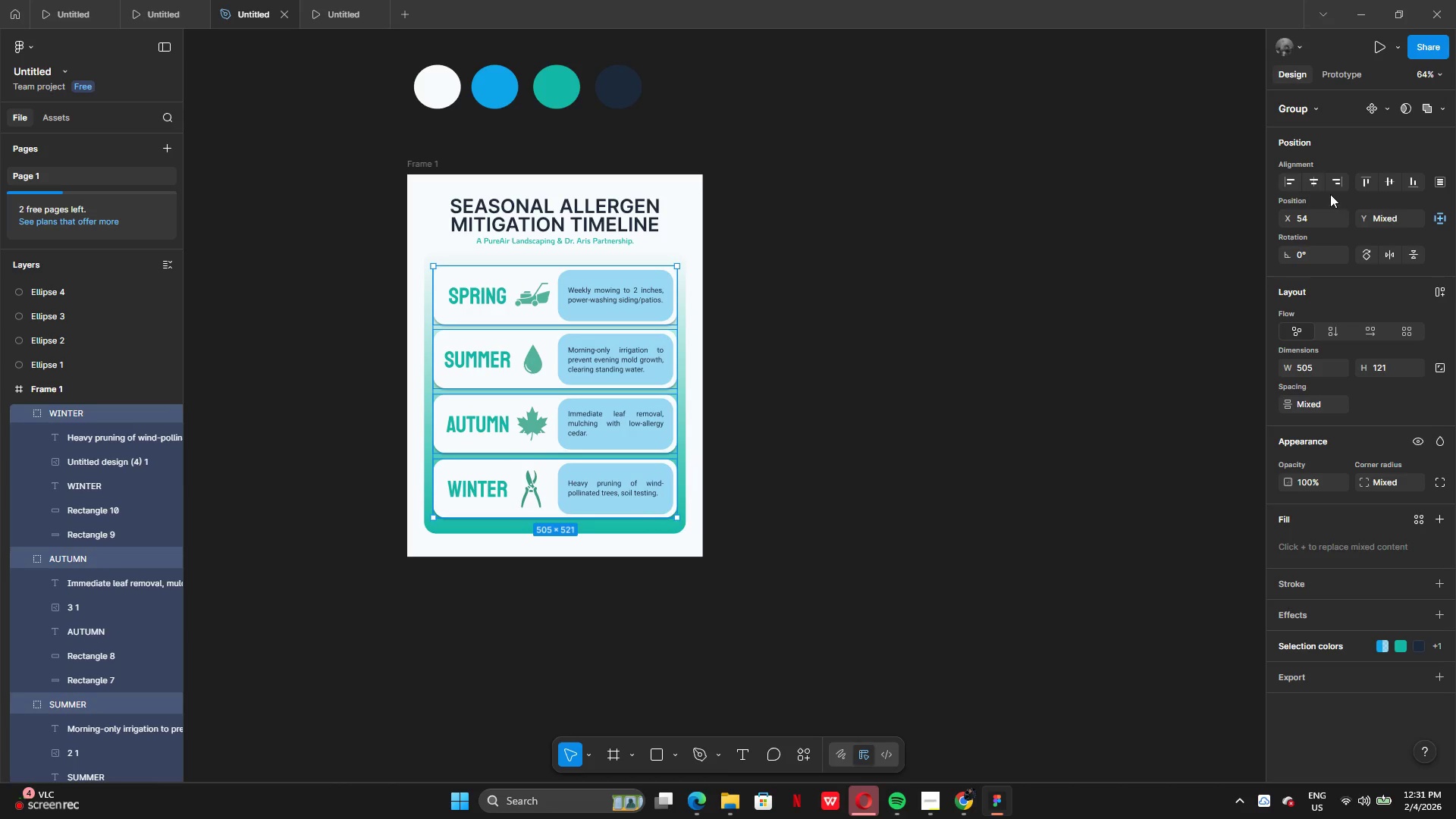 
left_click([1319, 187])
 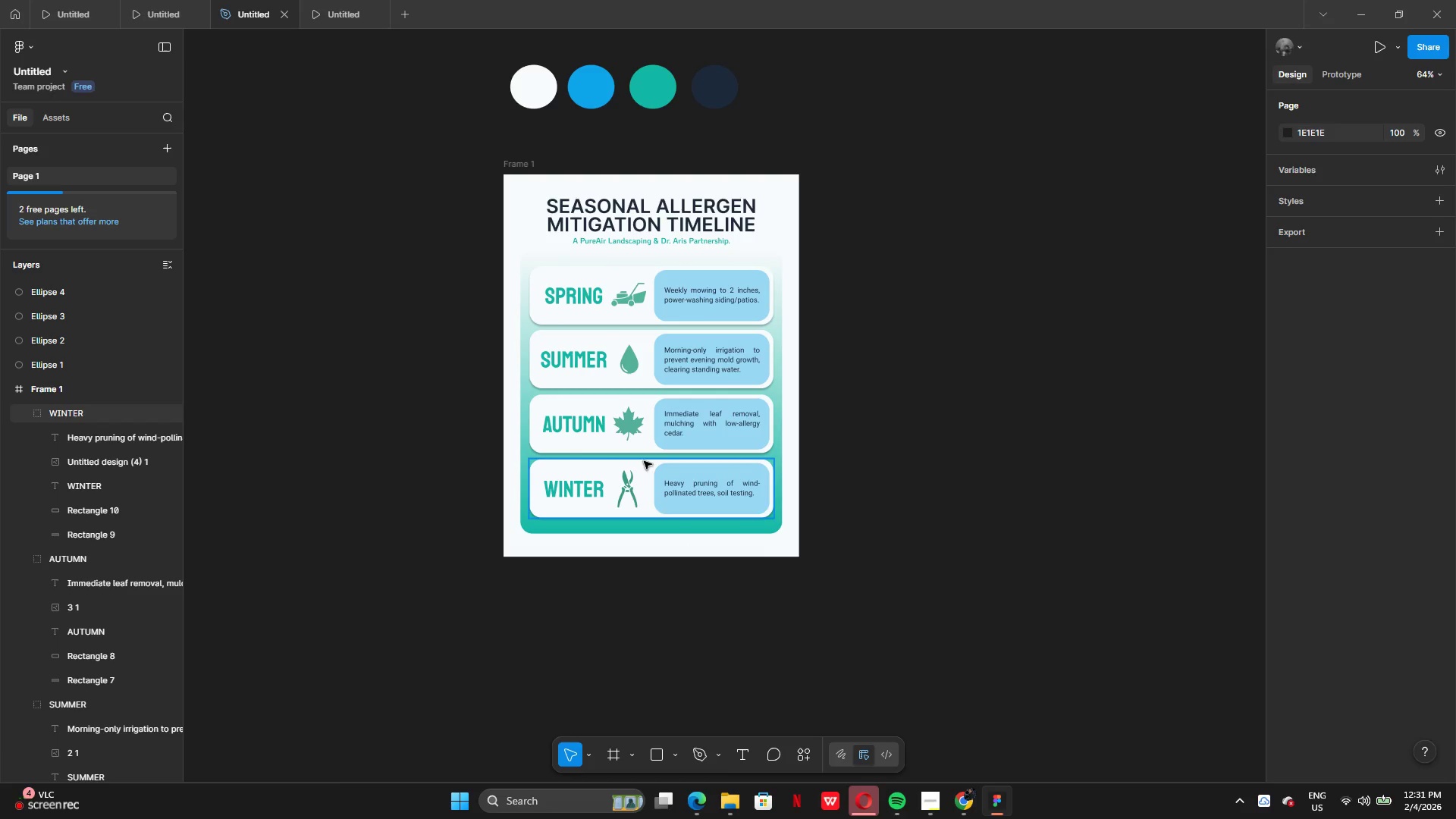 
wait(11.88)
 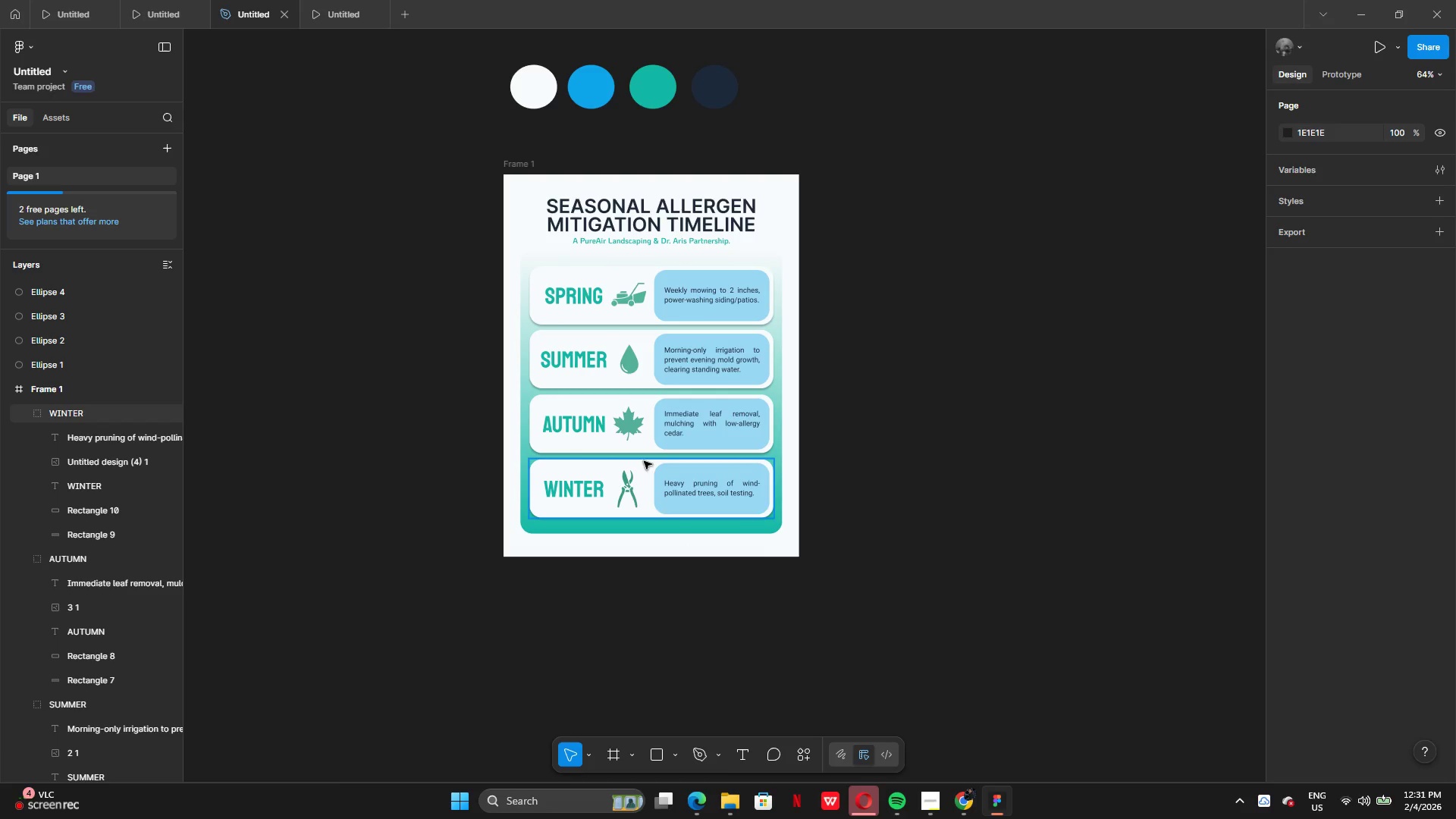 
scroll: coordinate [910, 407], scroll_direction: up, amount: 1.0
 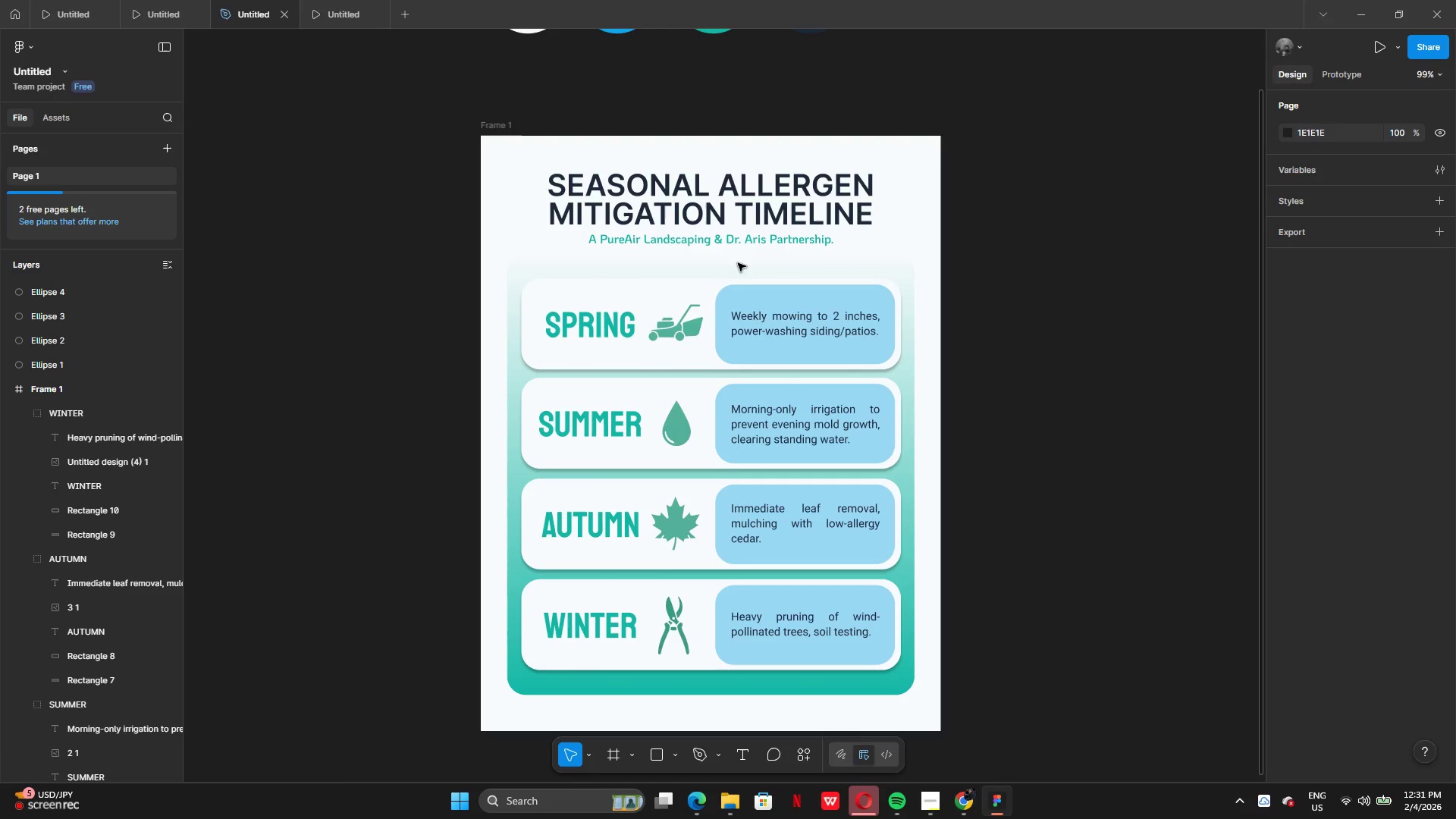 
left_click([725, 250])
 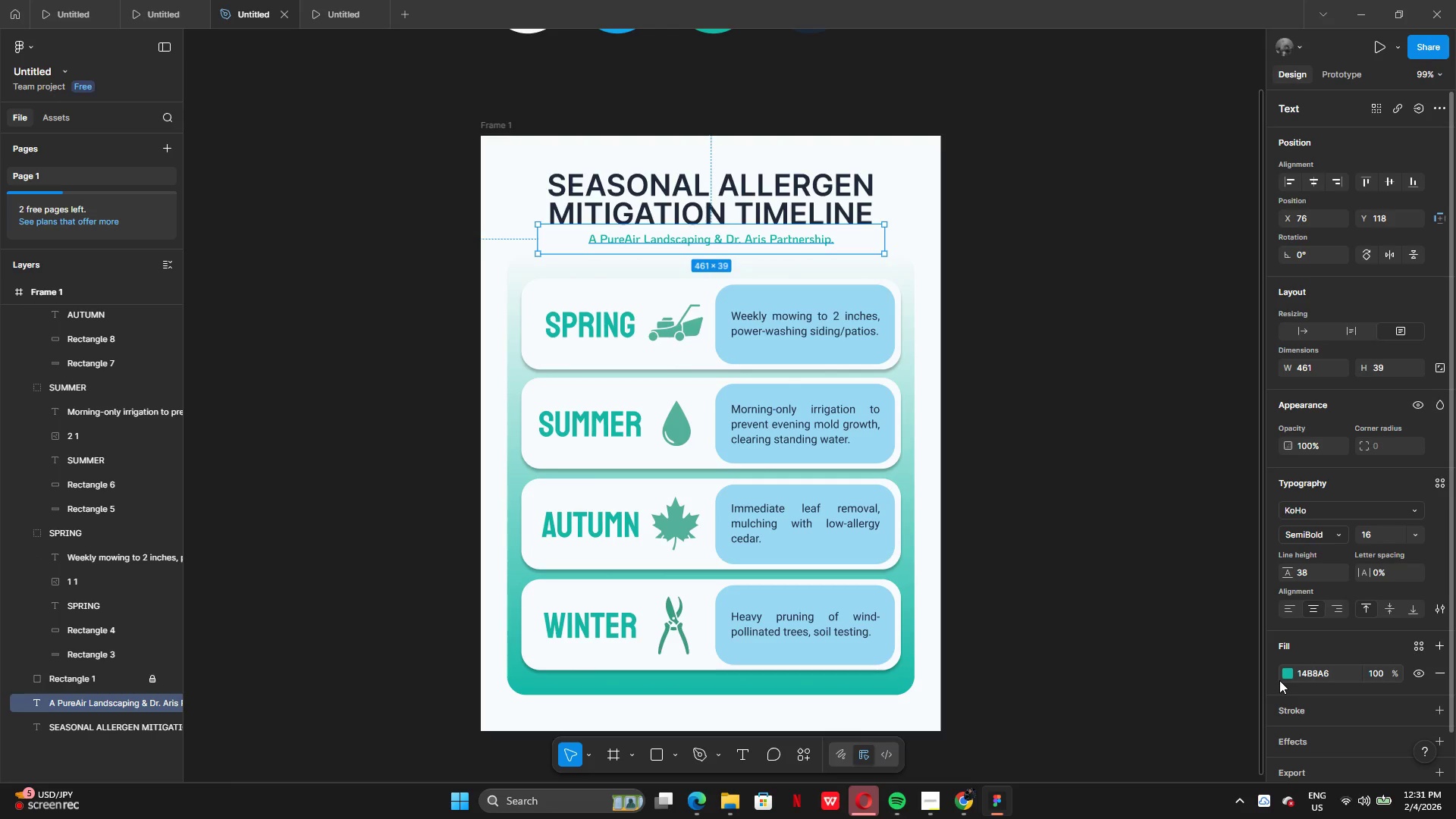 
left_click([1284, 673])
 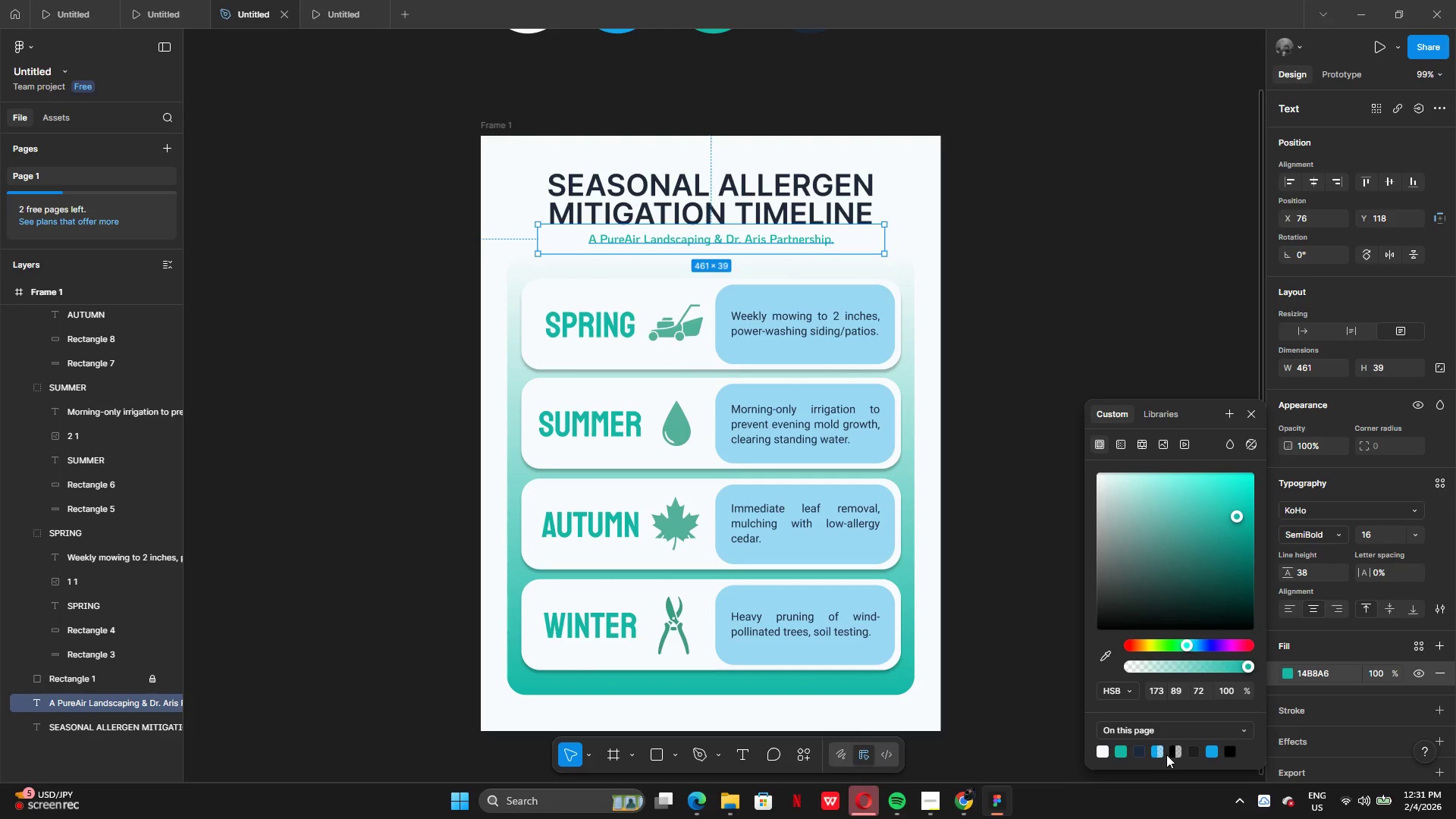 
left_click([1213, 755])
 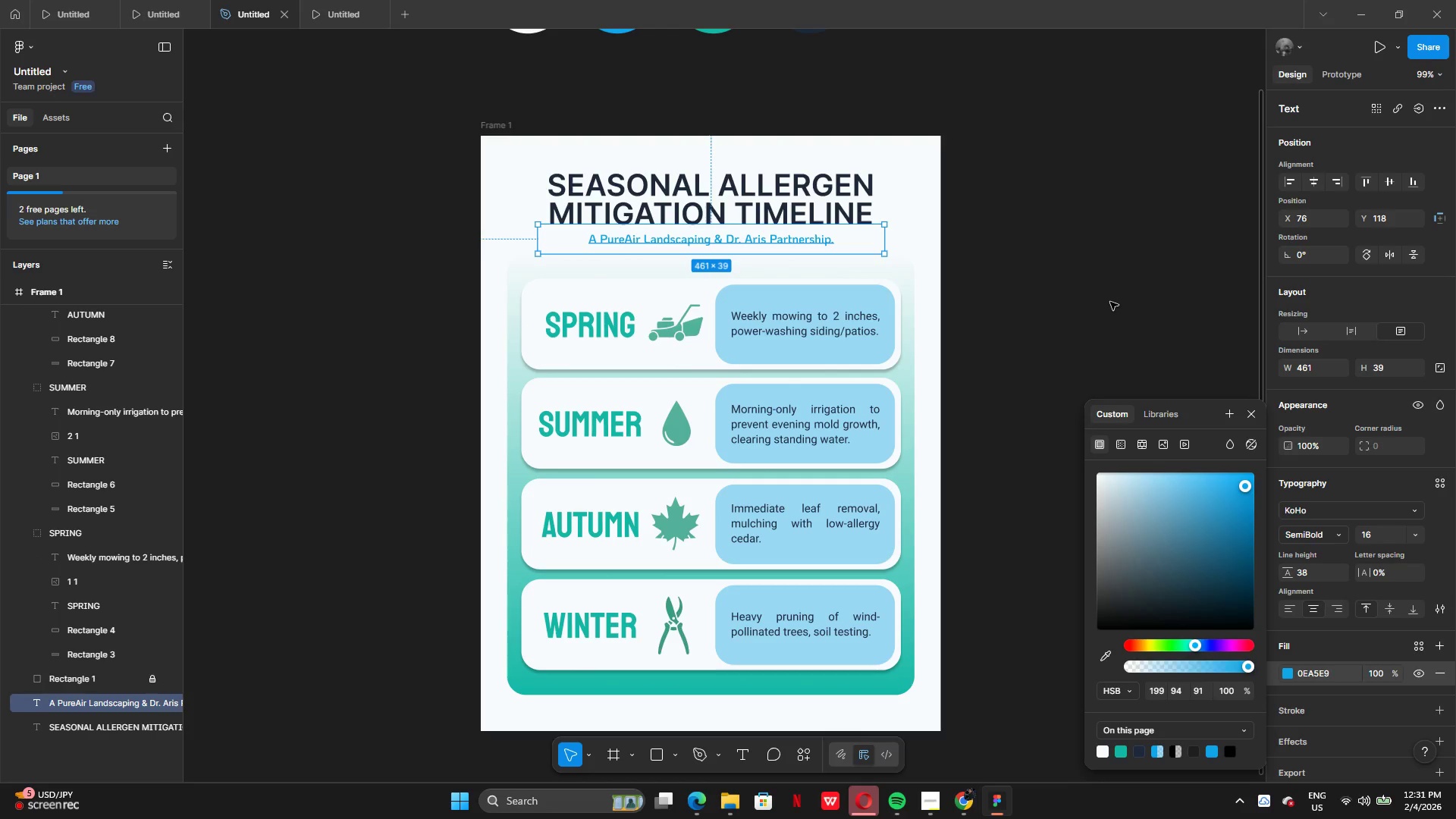 
double_click([1110, 302])
 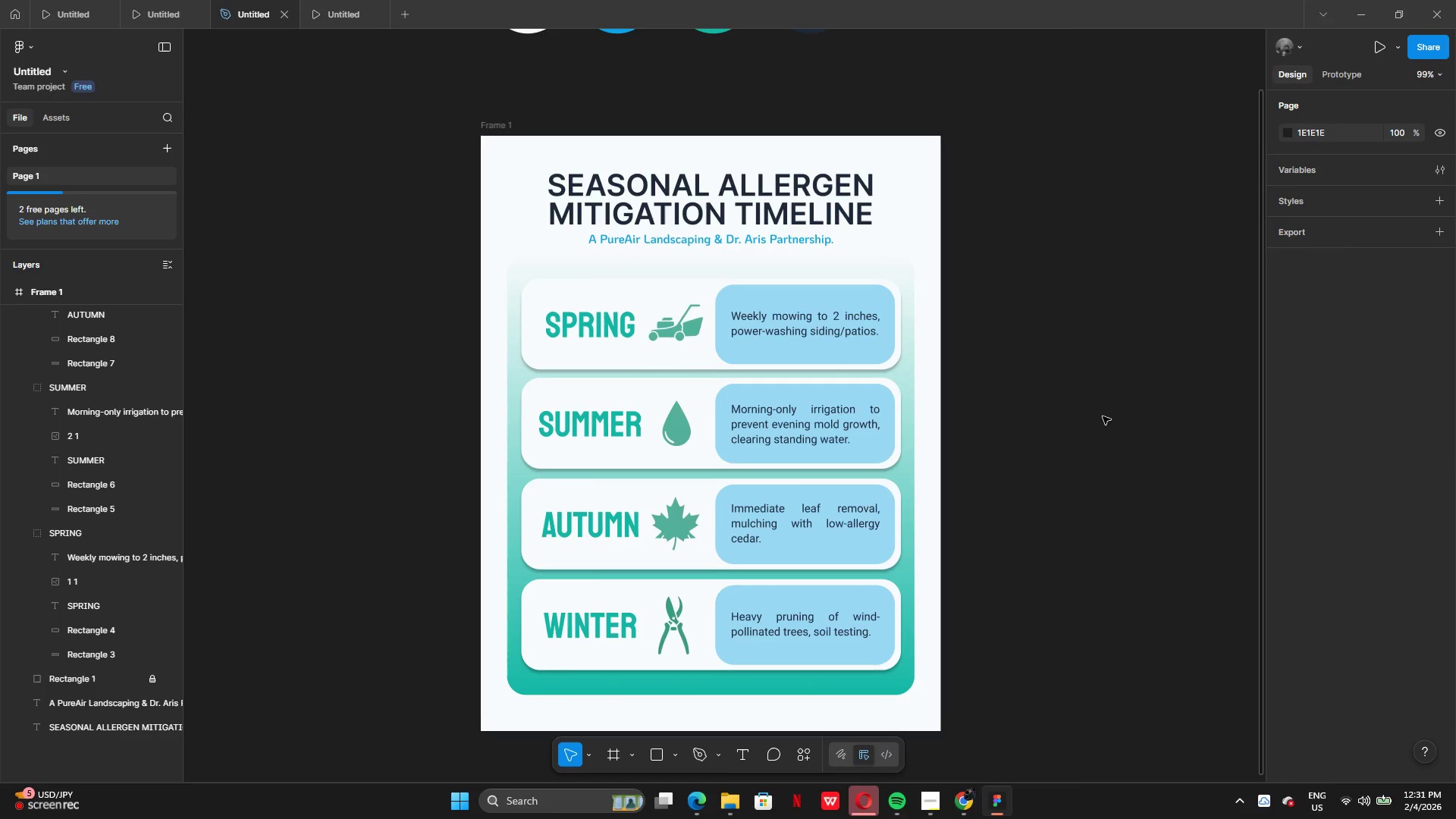 
scroll: coordinate [1116, 353], scroll_direction: up, amount: 7.0
 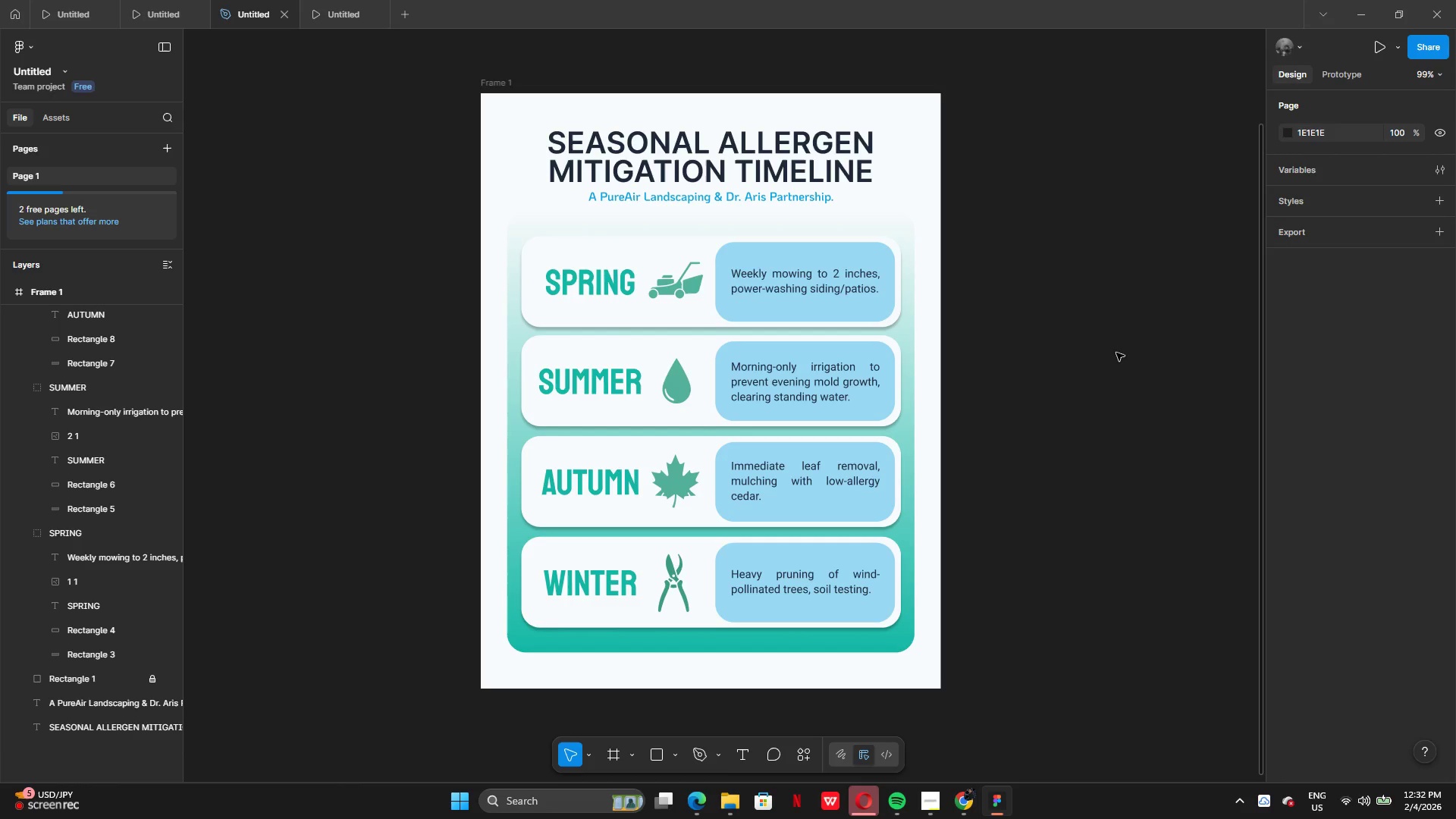 
wait(42.57)
 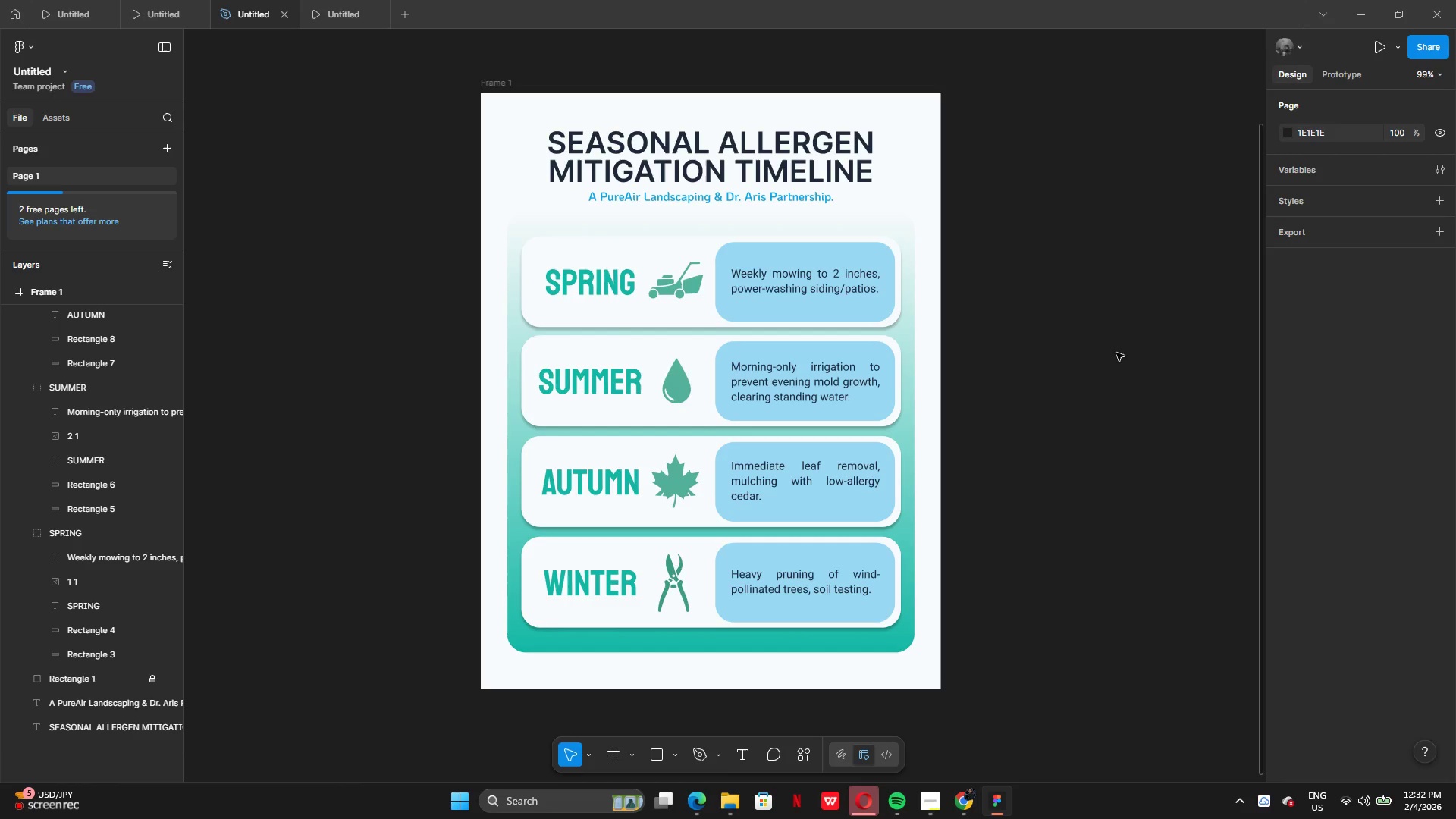 
left_click([354, 8])
 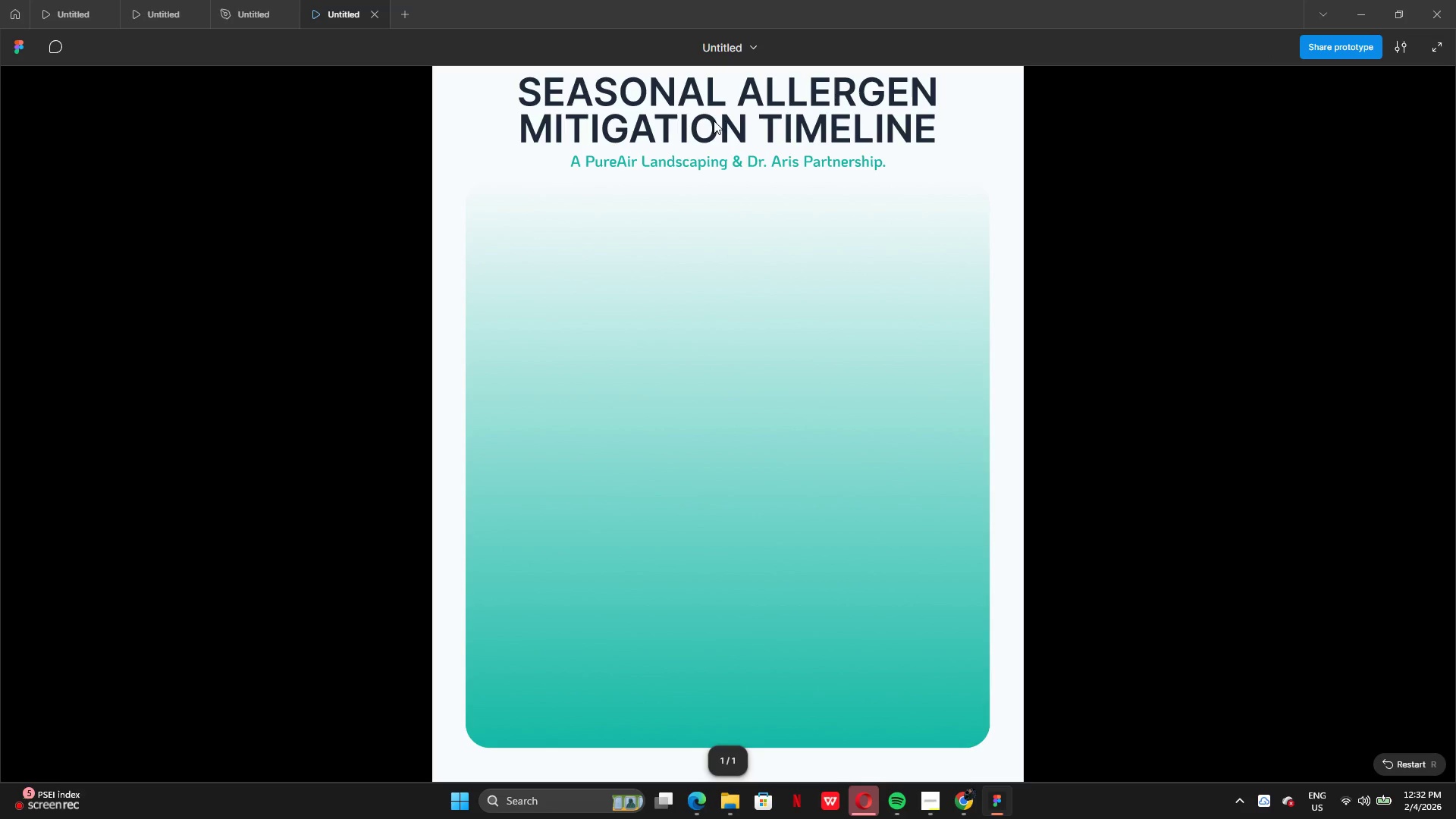 
mouse_move([863, 231])
 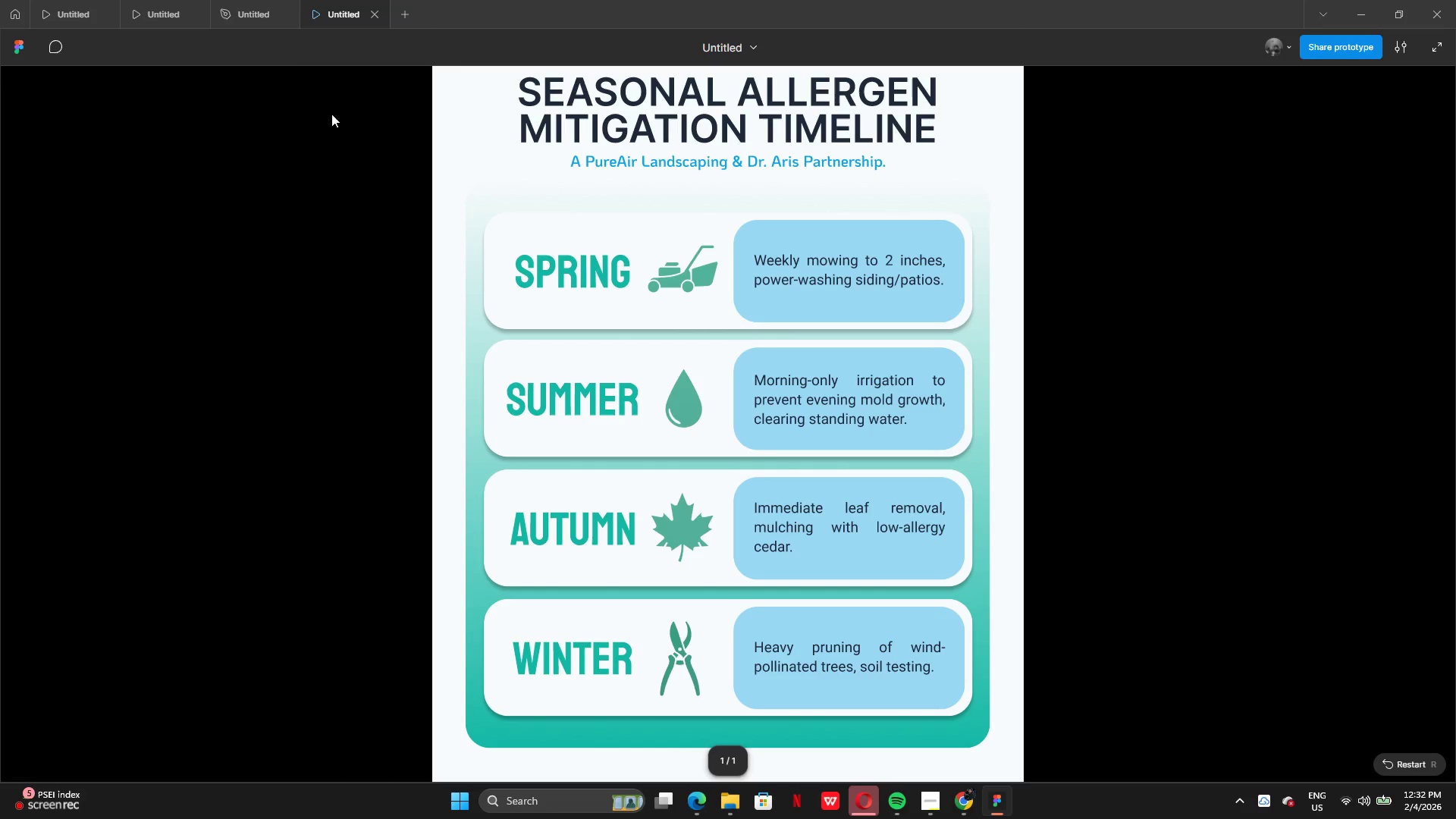 
left_click([251, 12])
 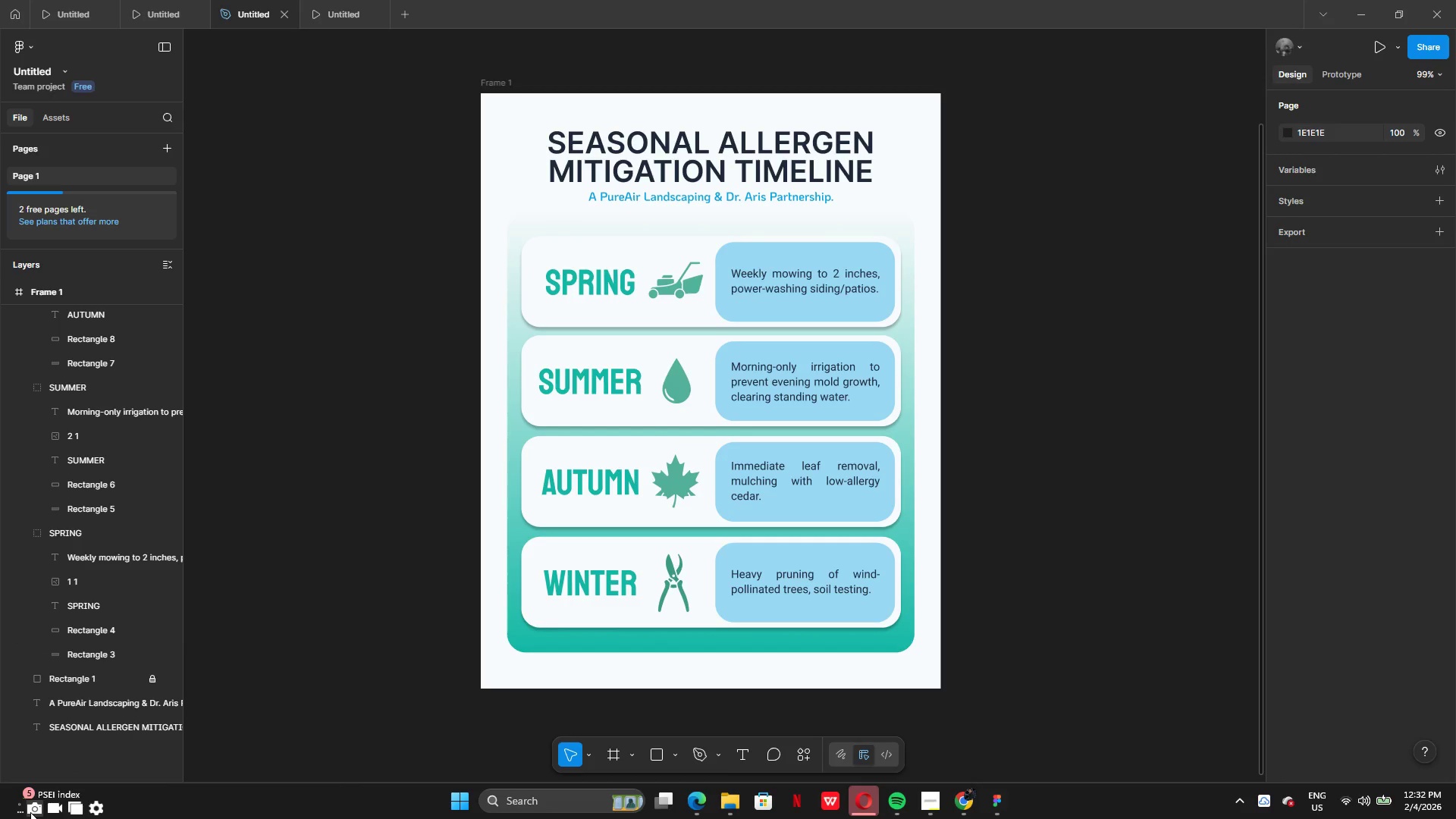 
left_click([35, 811])
 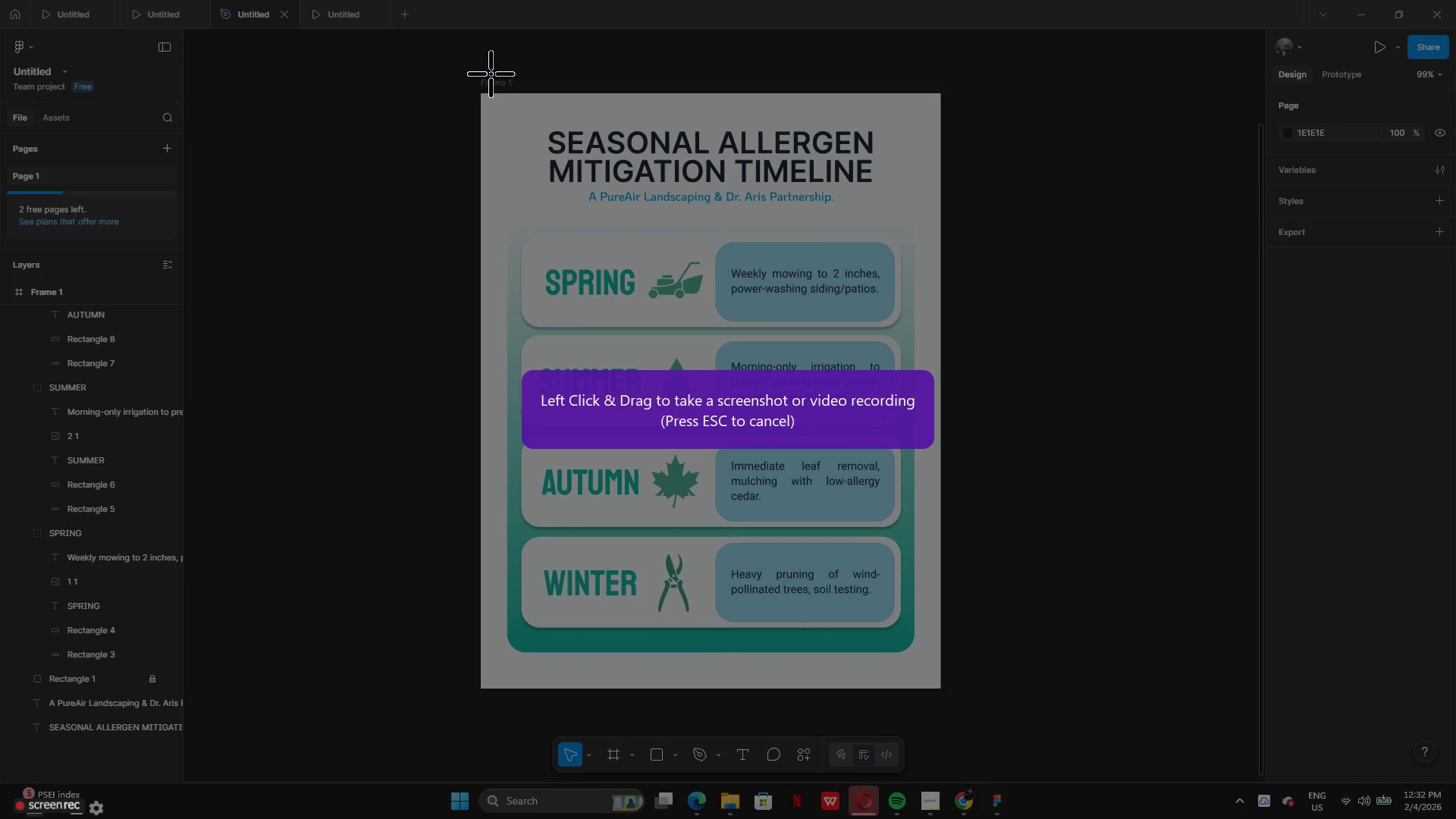 
left_click_drag(start_coordinate=[475, 74], to_coordinate=[945, 695])
 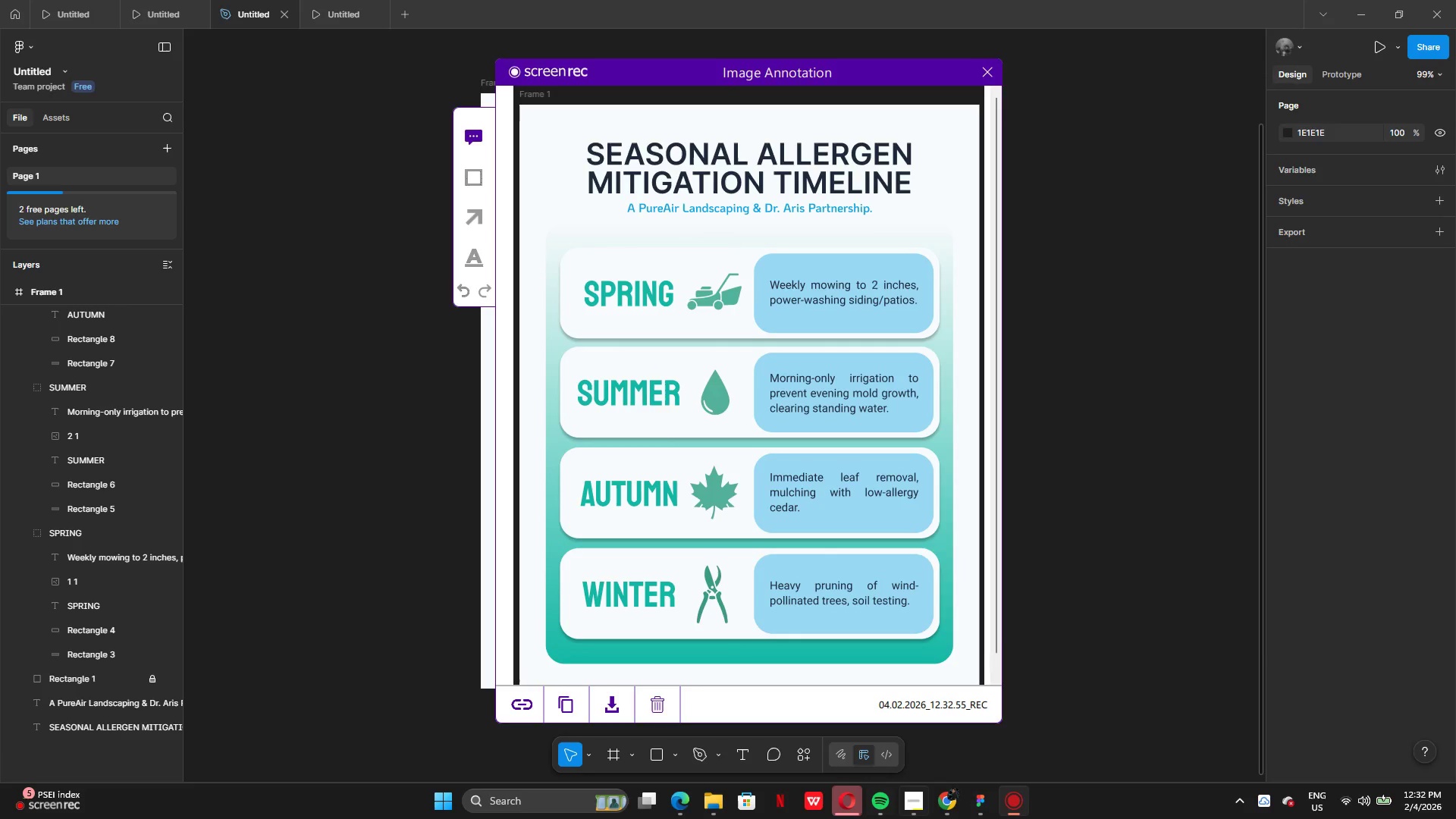 
left_click([947, 799])
 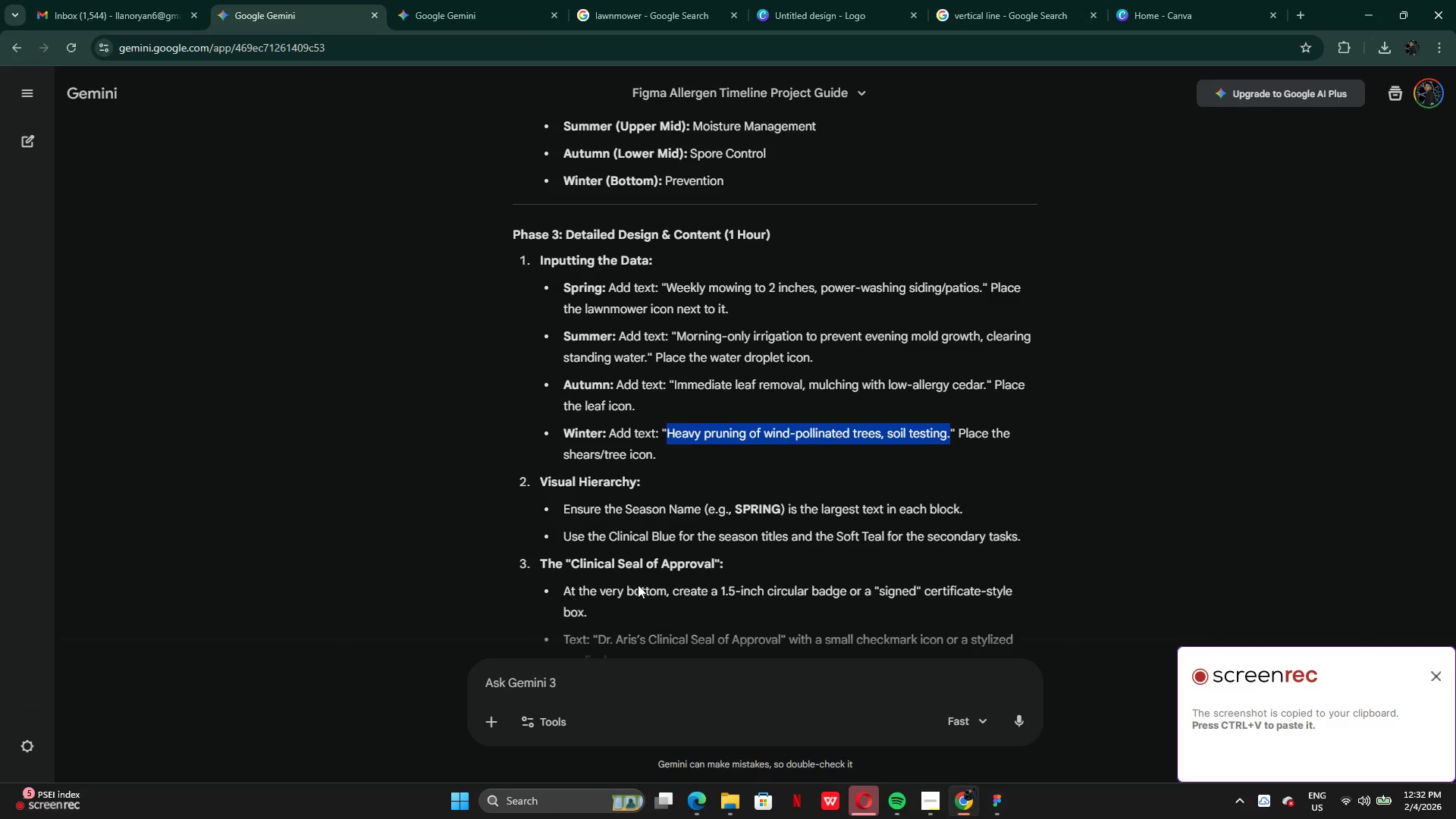 
left_click([573, 692])
 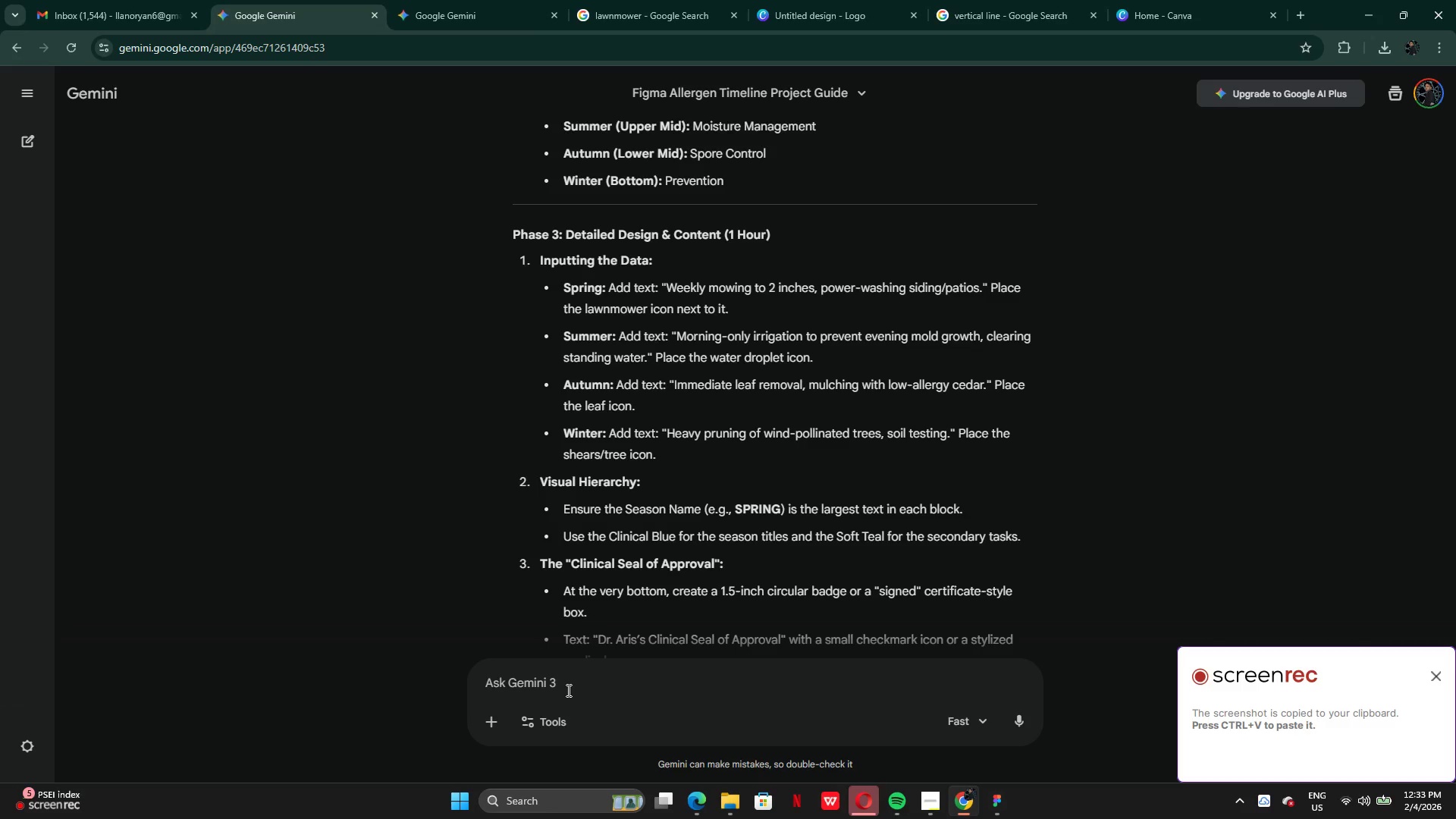 
left_click_drag(start_coordinate=[567, 690], to_coordinate=[504, 12])
 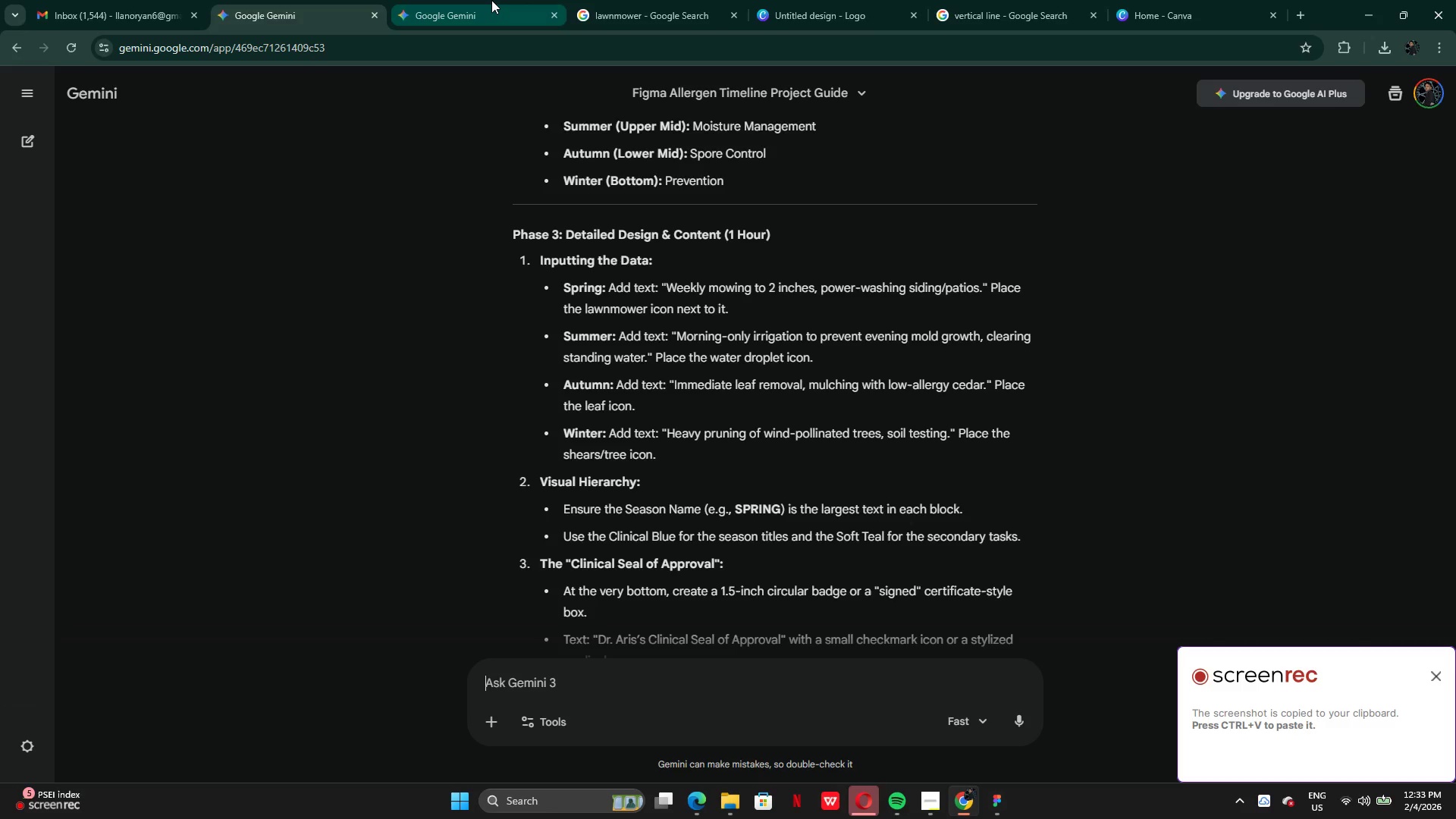 
double_click([491, 0])
 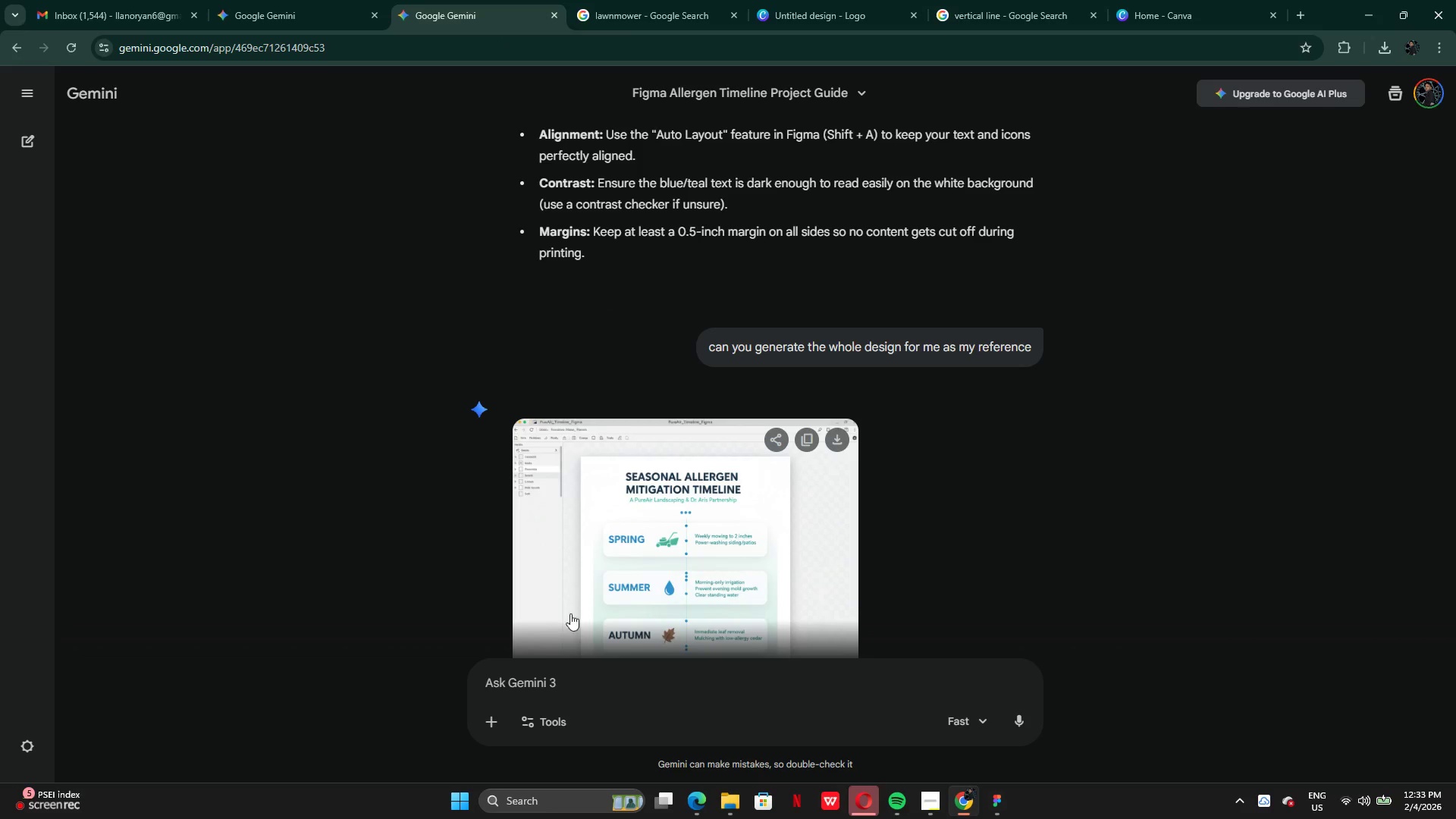 
left_click([532, 685])
 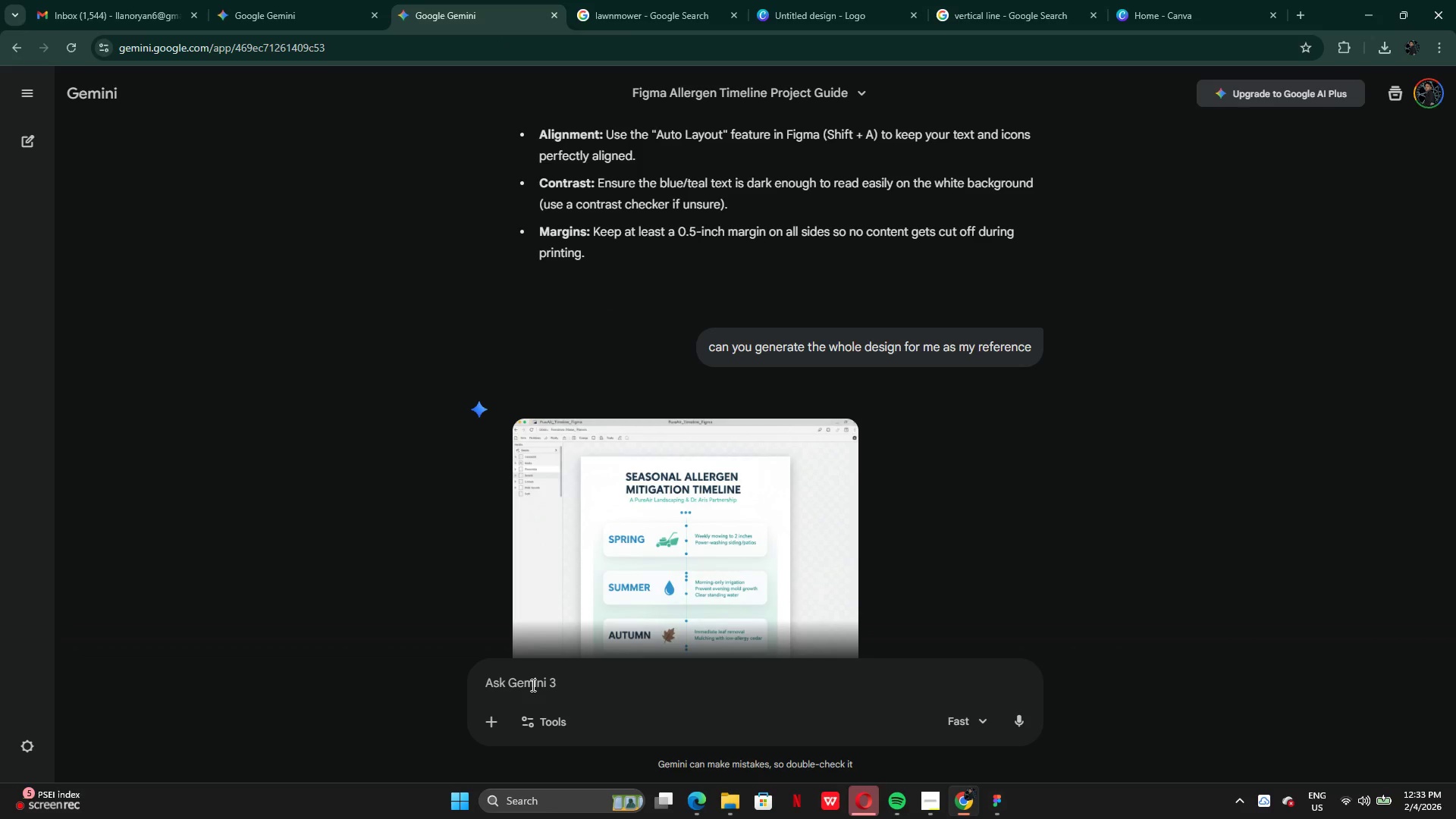 
key(Control+V)
 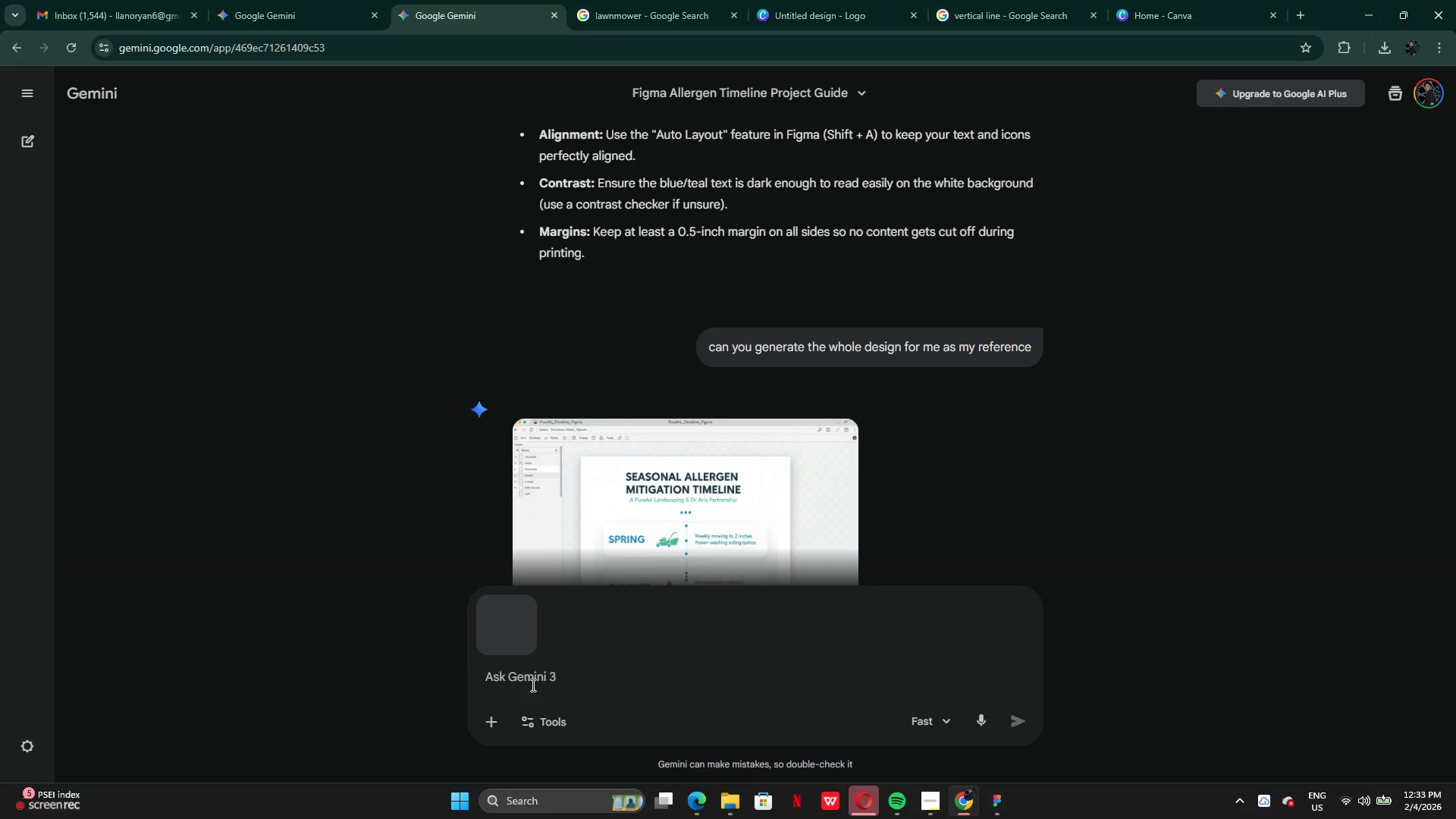 
type( )
key(Backspace)
type(What do you think of my final layout)
 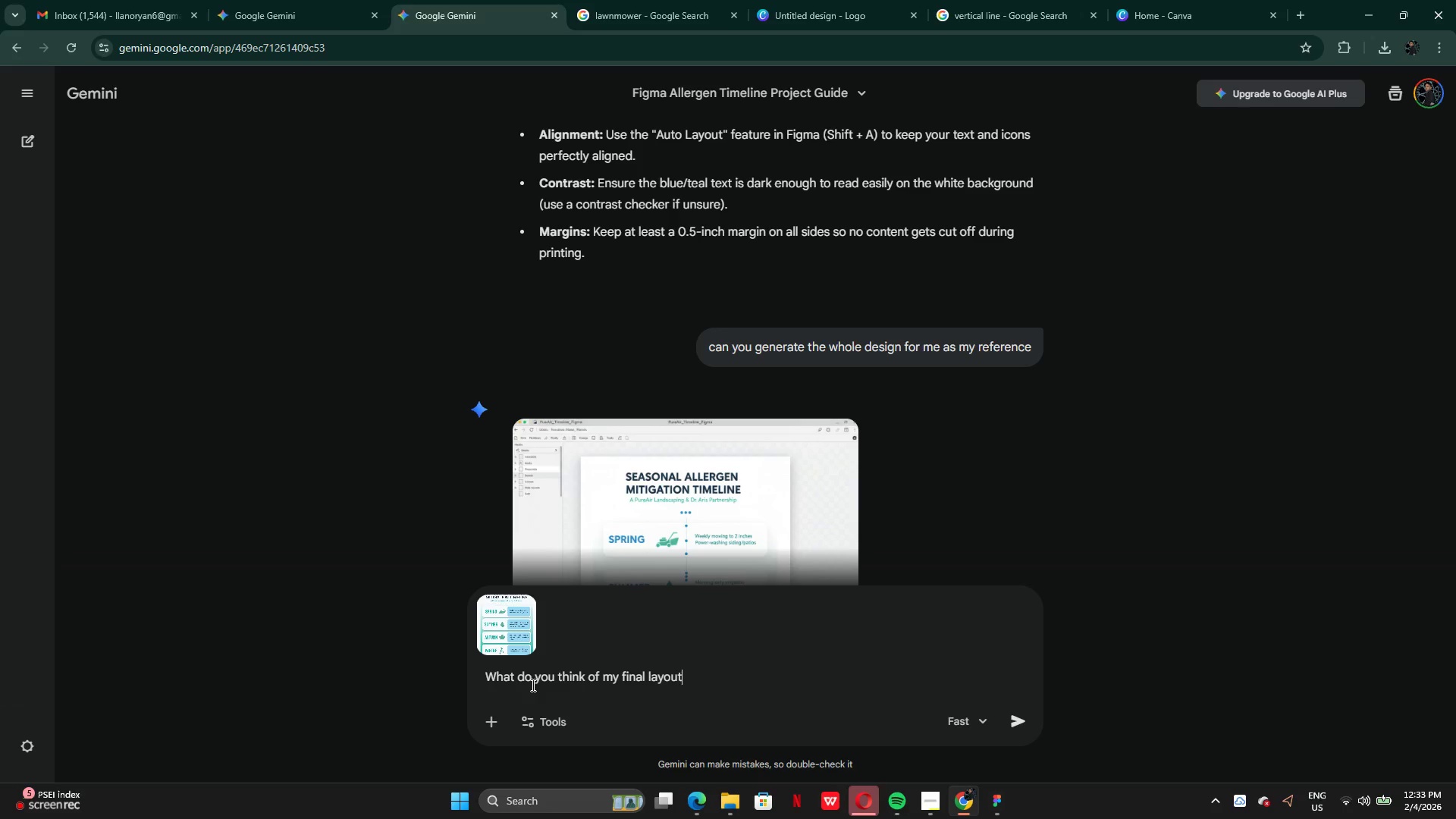 
key(Enter)
 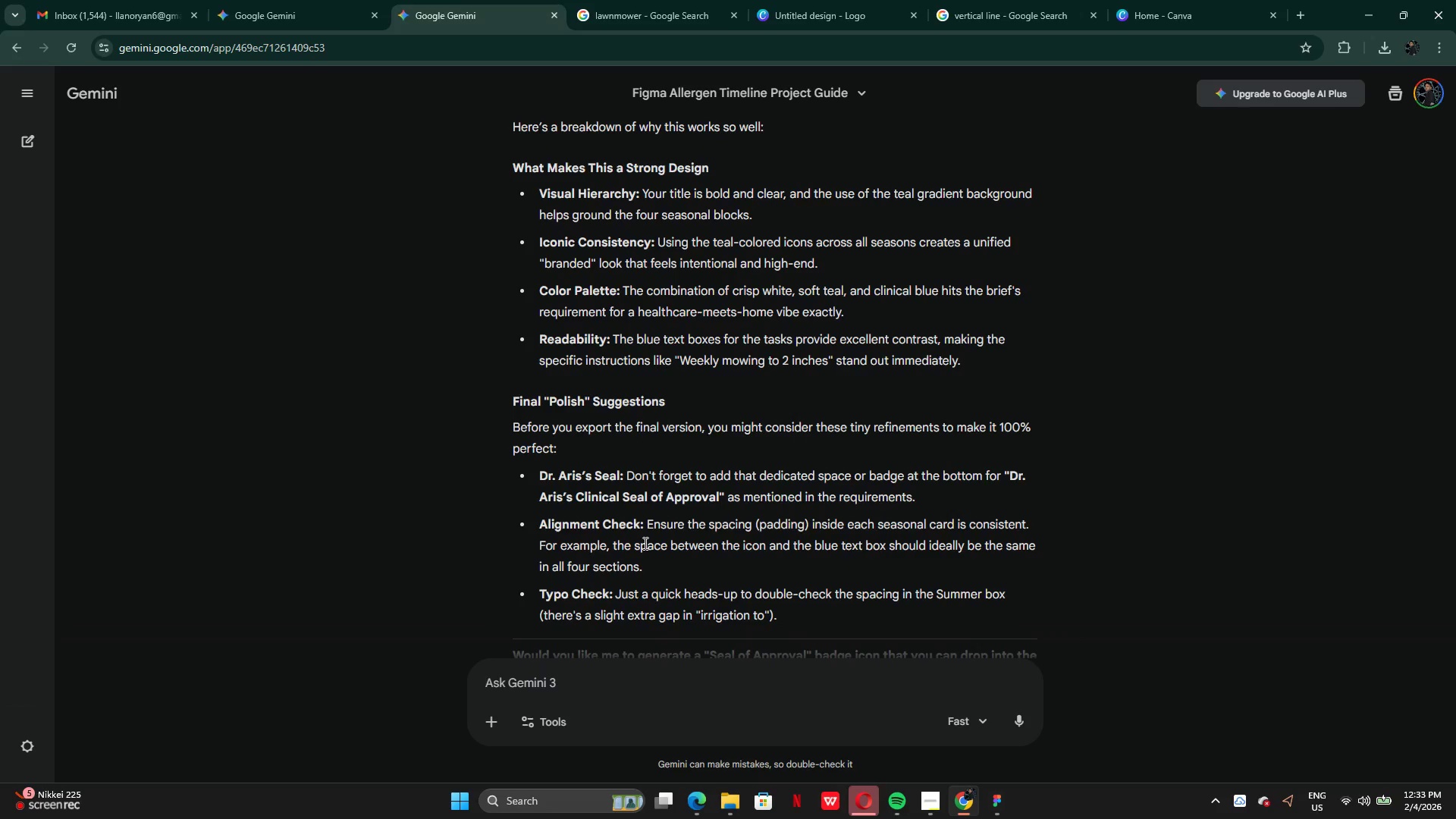 
wait(49.08)
 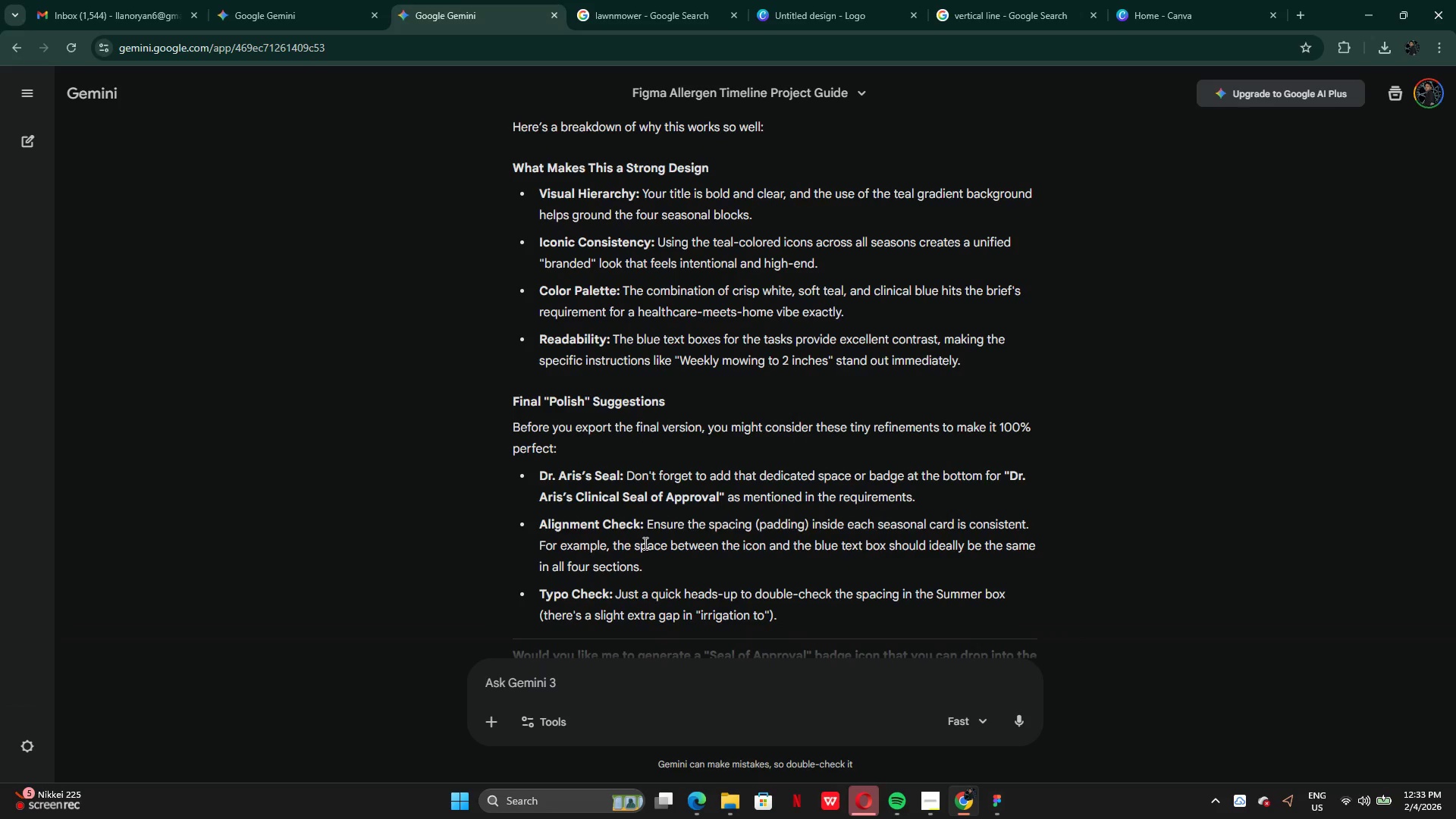 
scroll: coordinate [780, 432], scroll_direction: up, amount: 21.0
 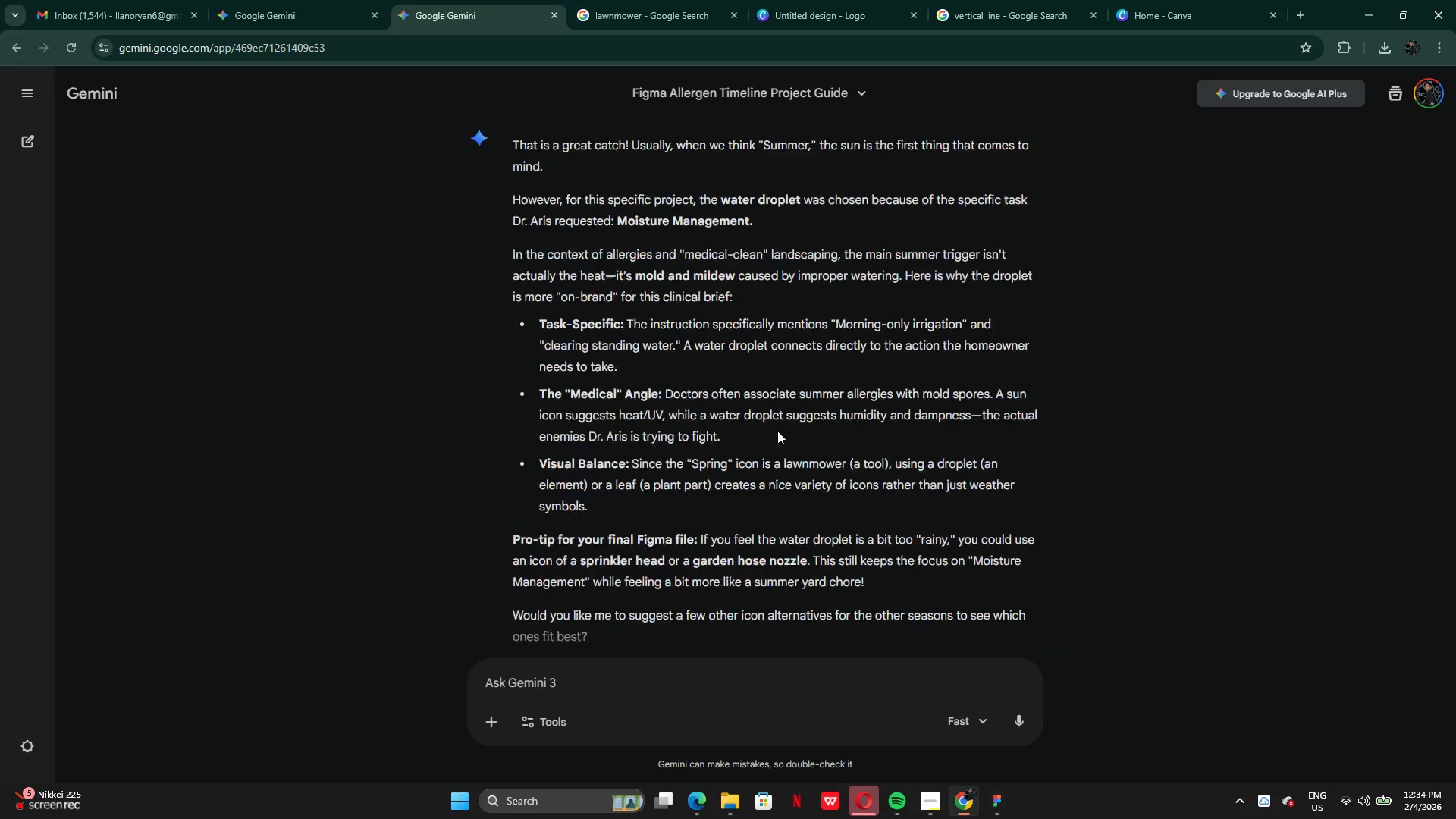 
left_click([694, 281])
 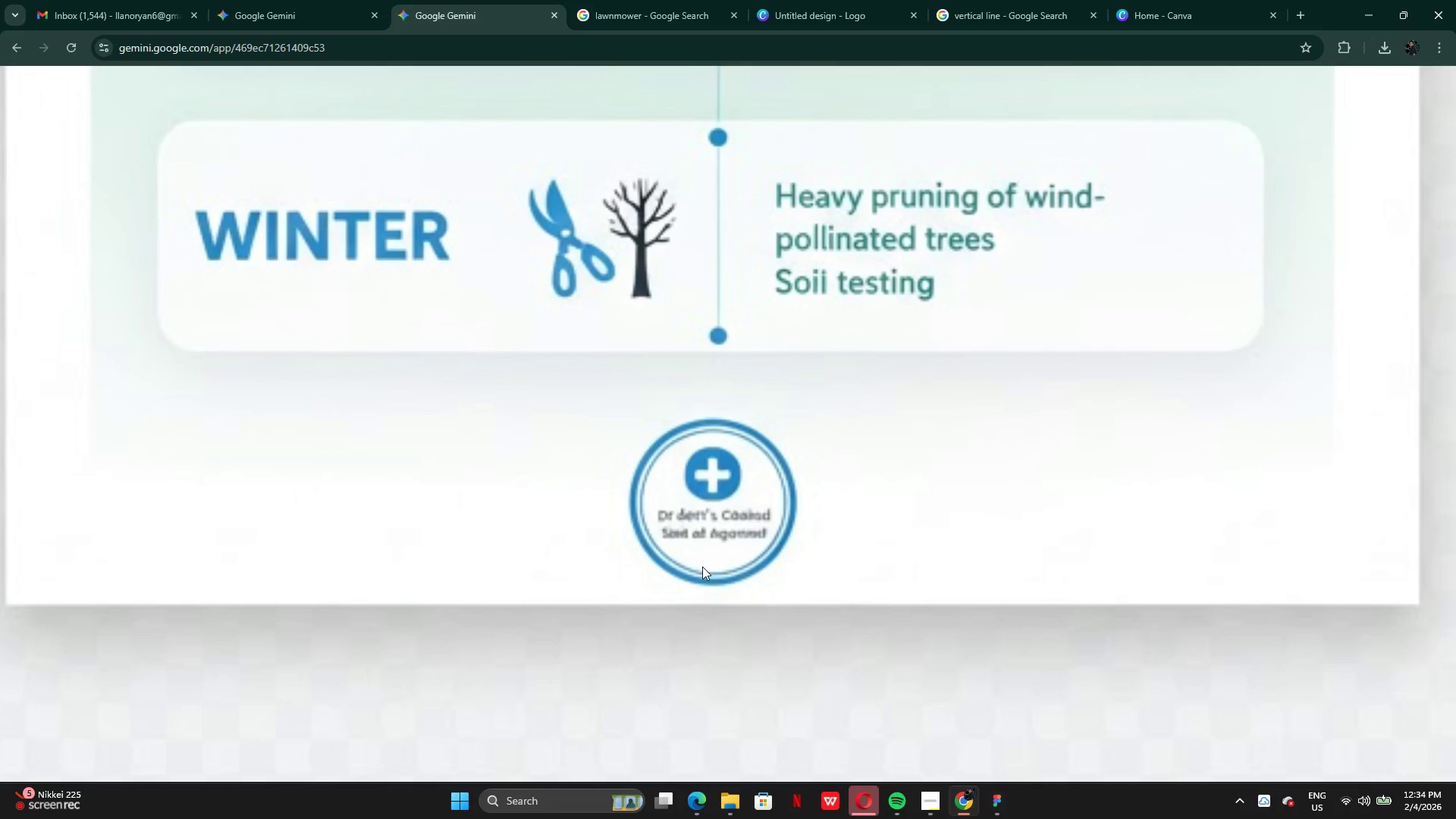 
wait(8.41)
 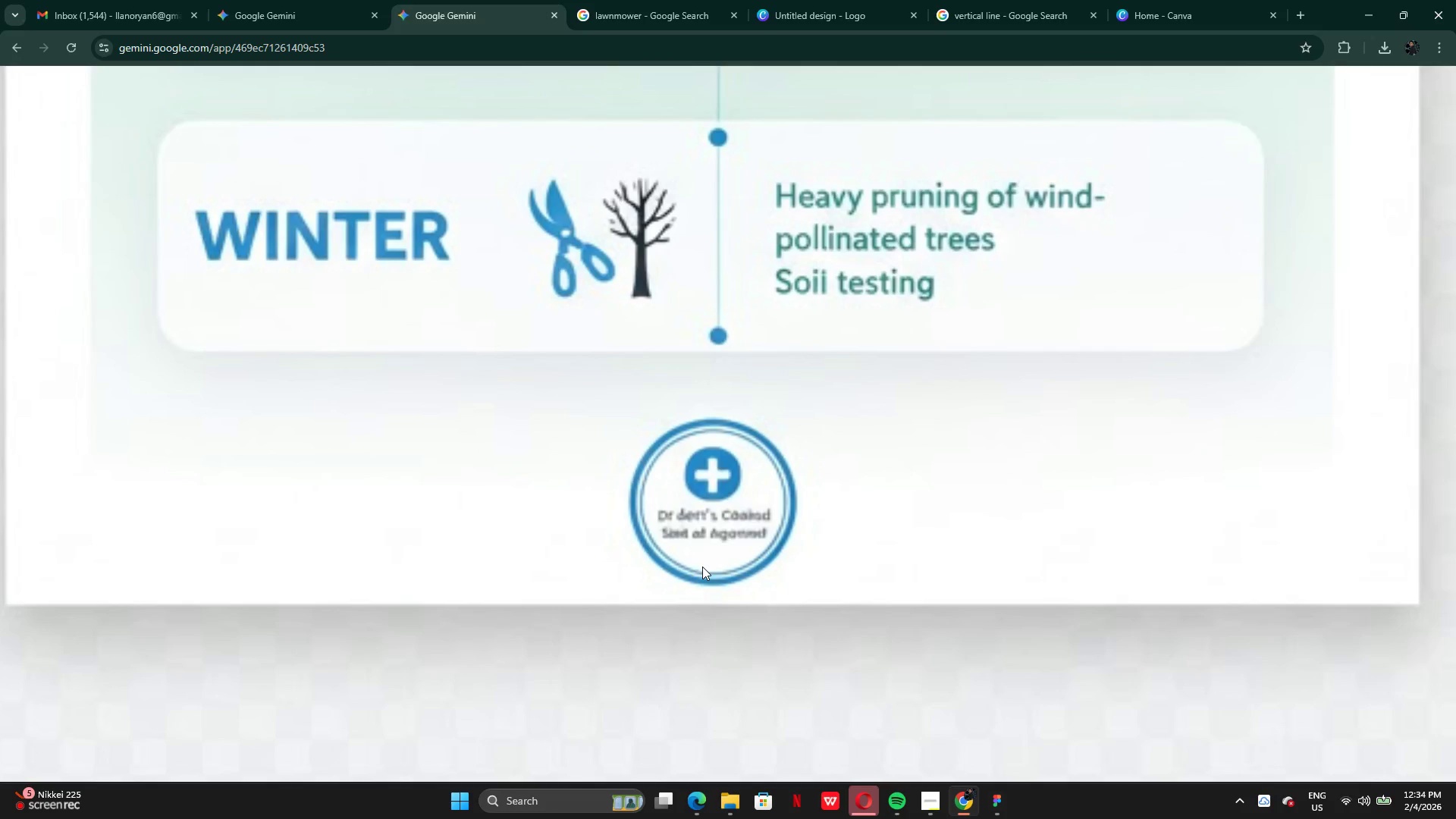 
mouse_move([697, 546])
 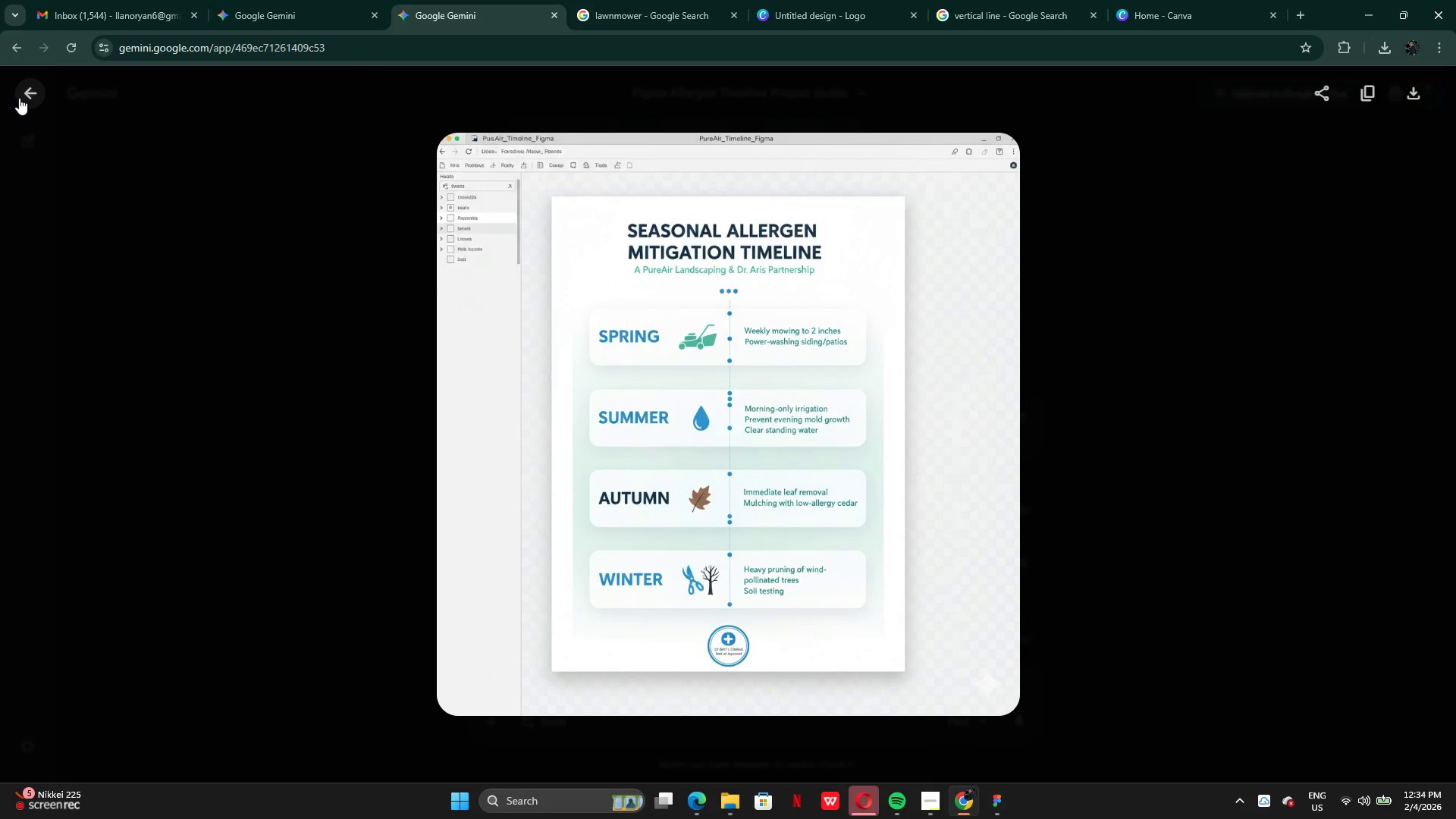 
left_click([19, 98])